 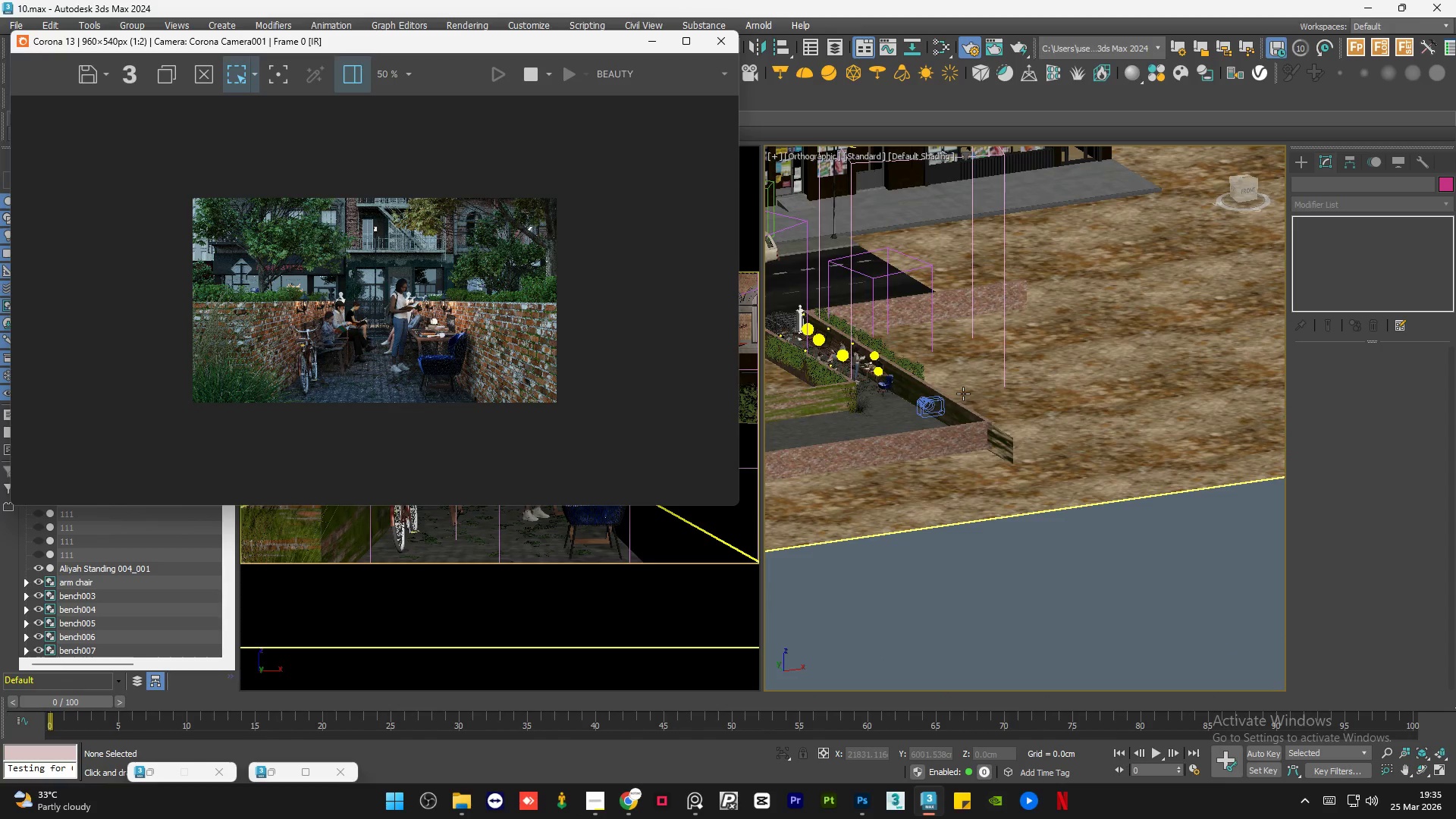 
key(Alt+AltLeft)
 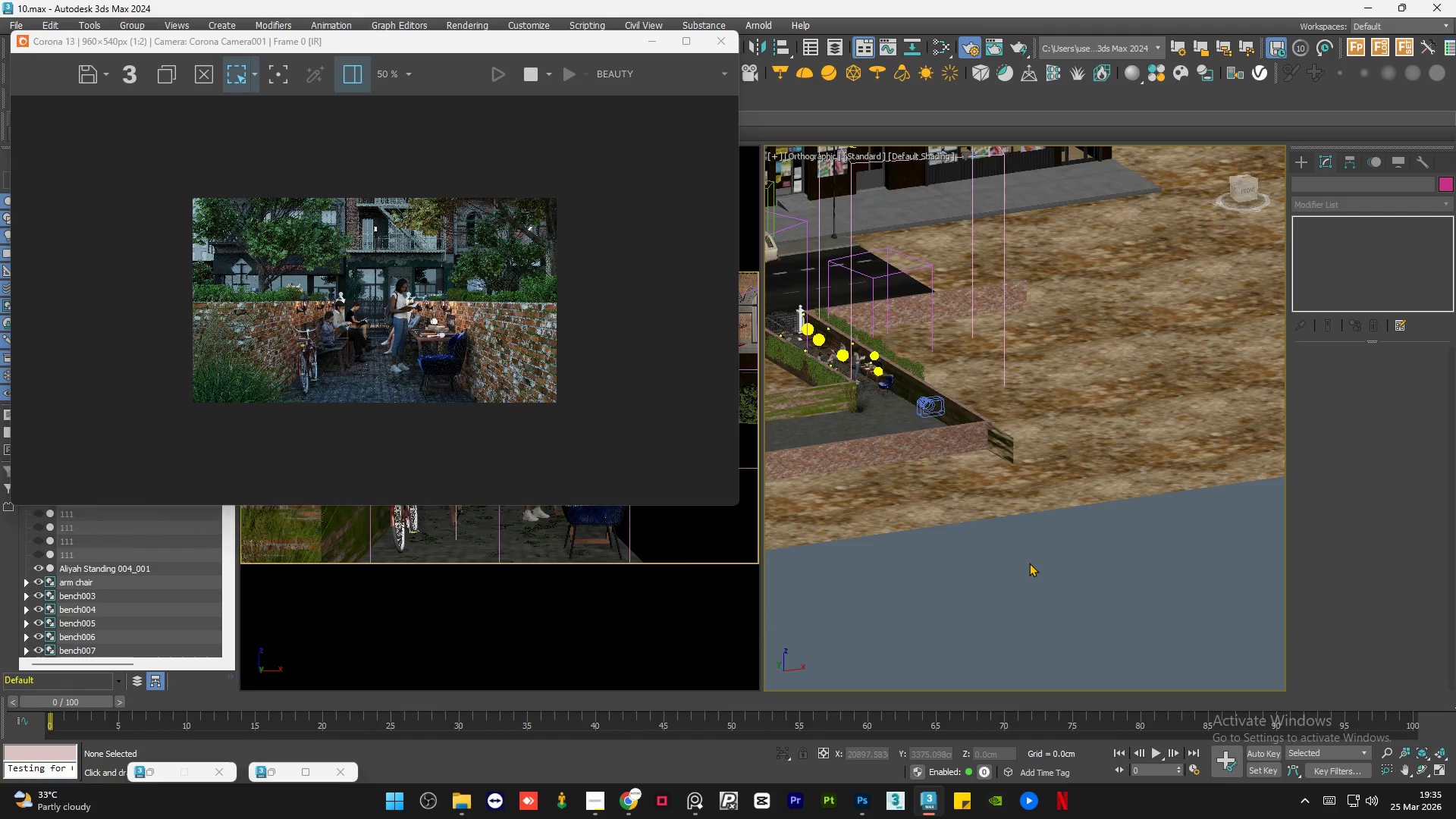 
scroll: coordinate [871, 383], scroll_direction: down, amount: 5.0
 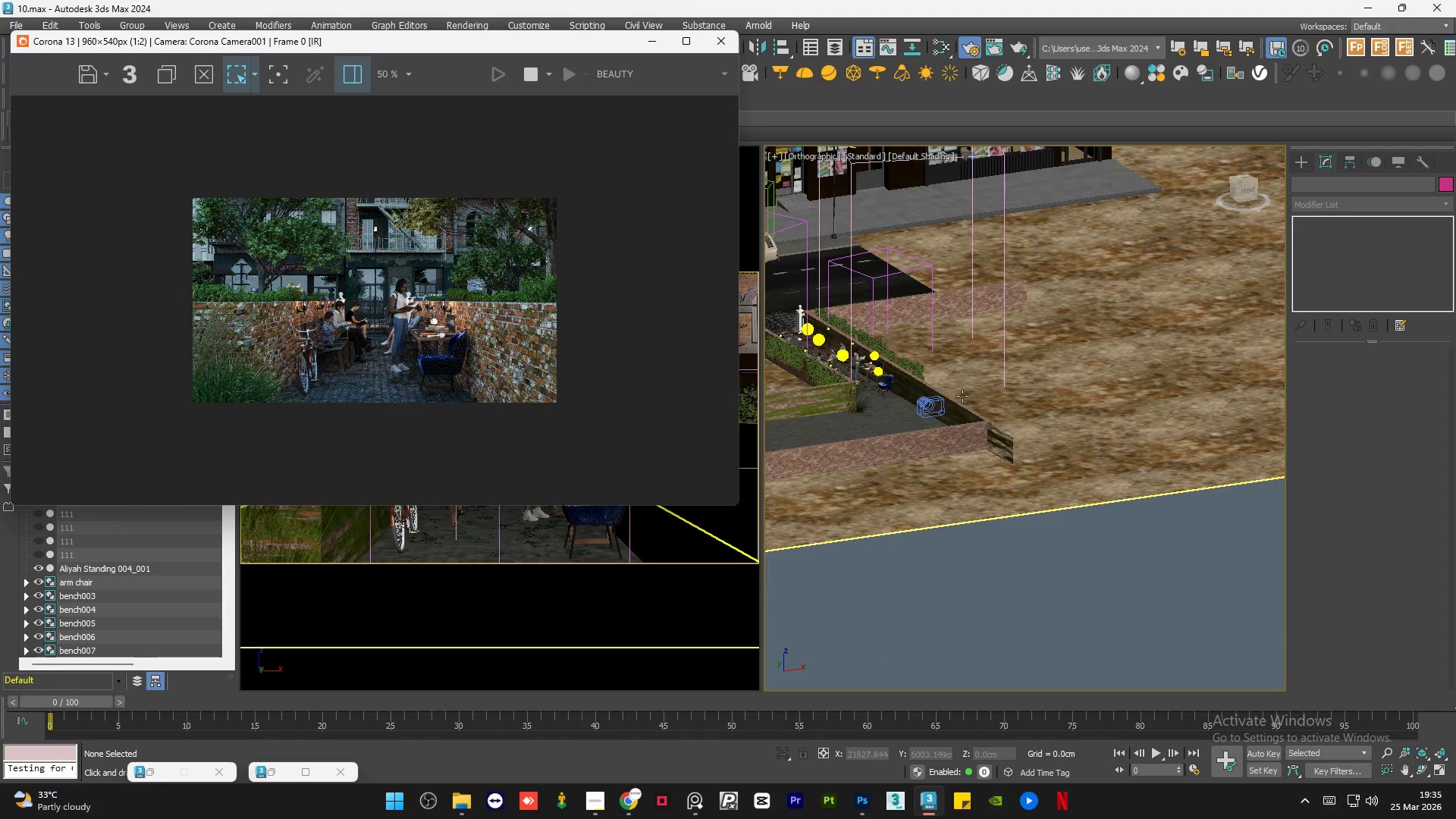 
double_click([1029, 563])
 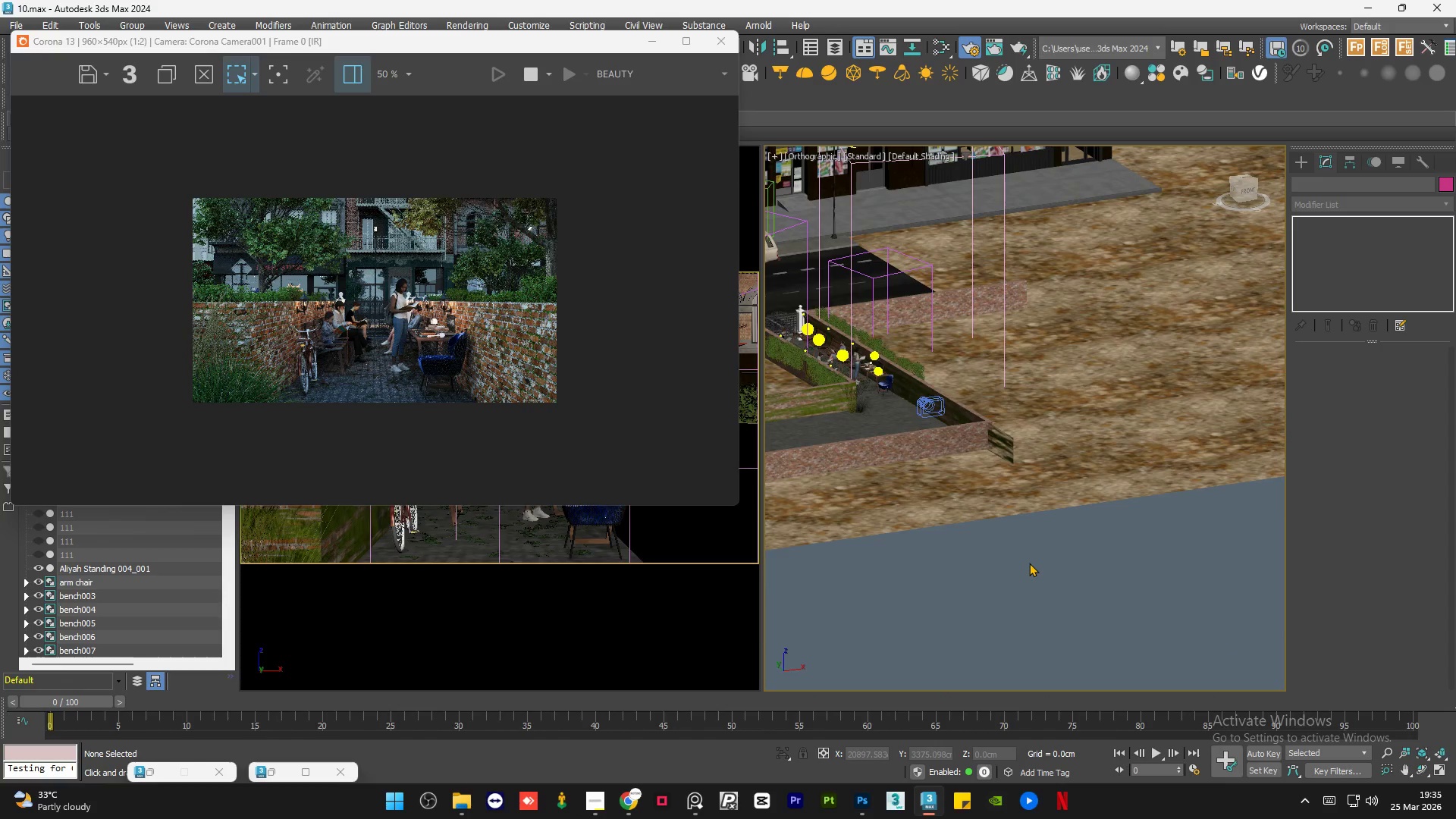 
key(Control+S)
 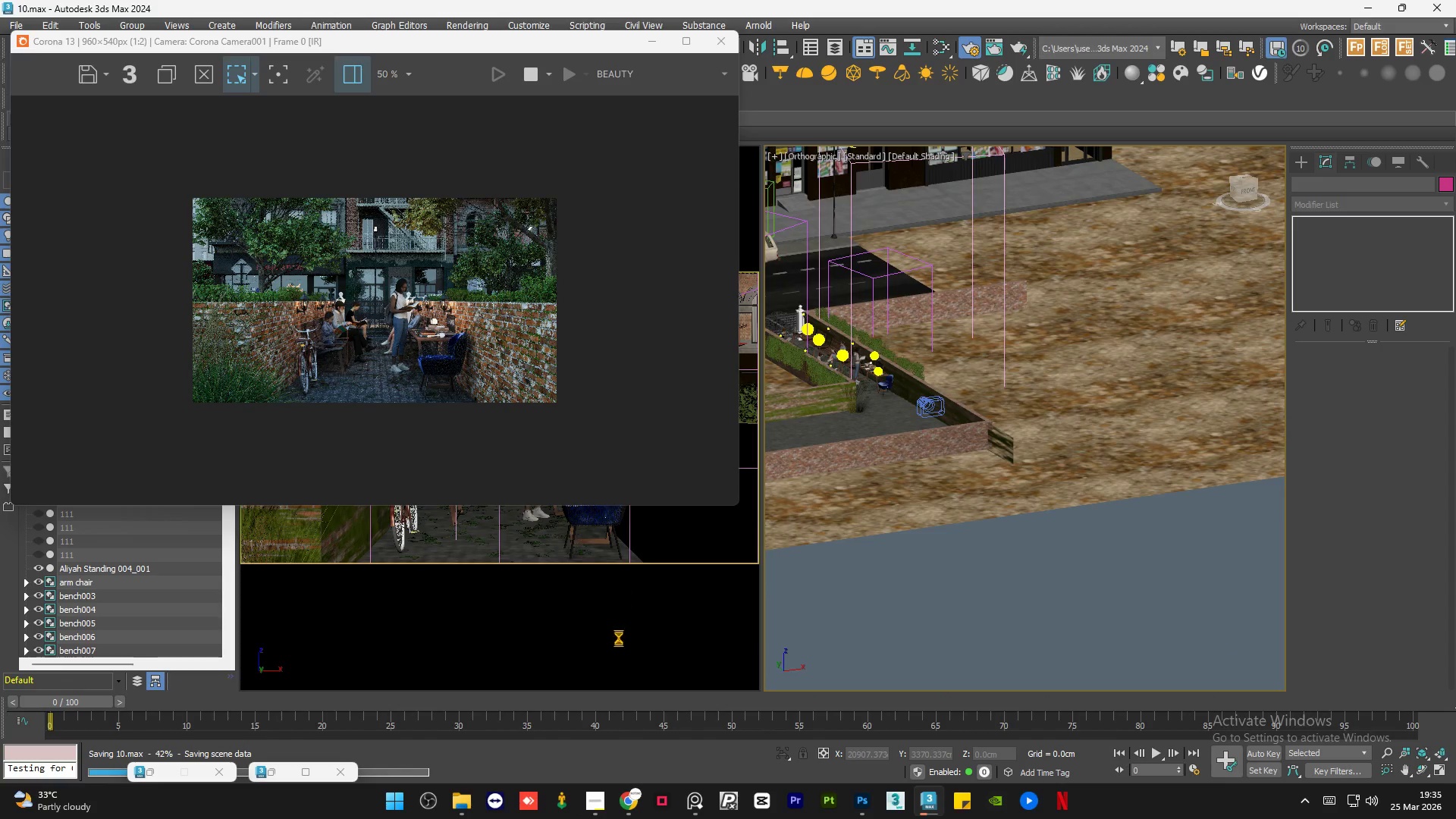 
left_click([632, 810])
 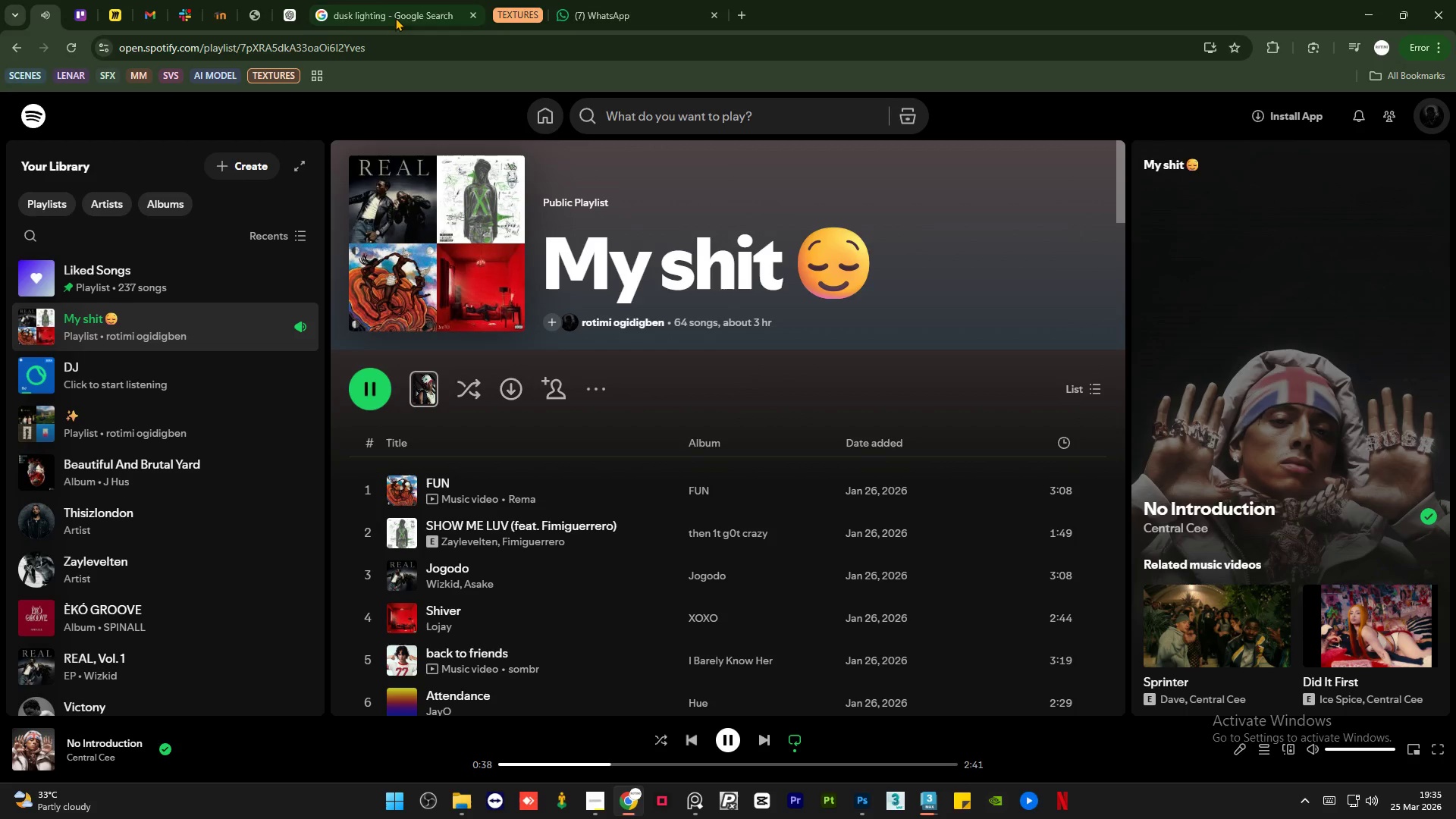 
left_click([384, 0])
 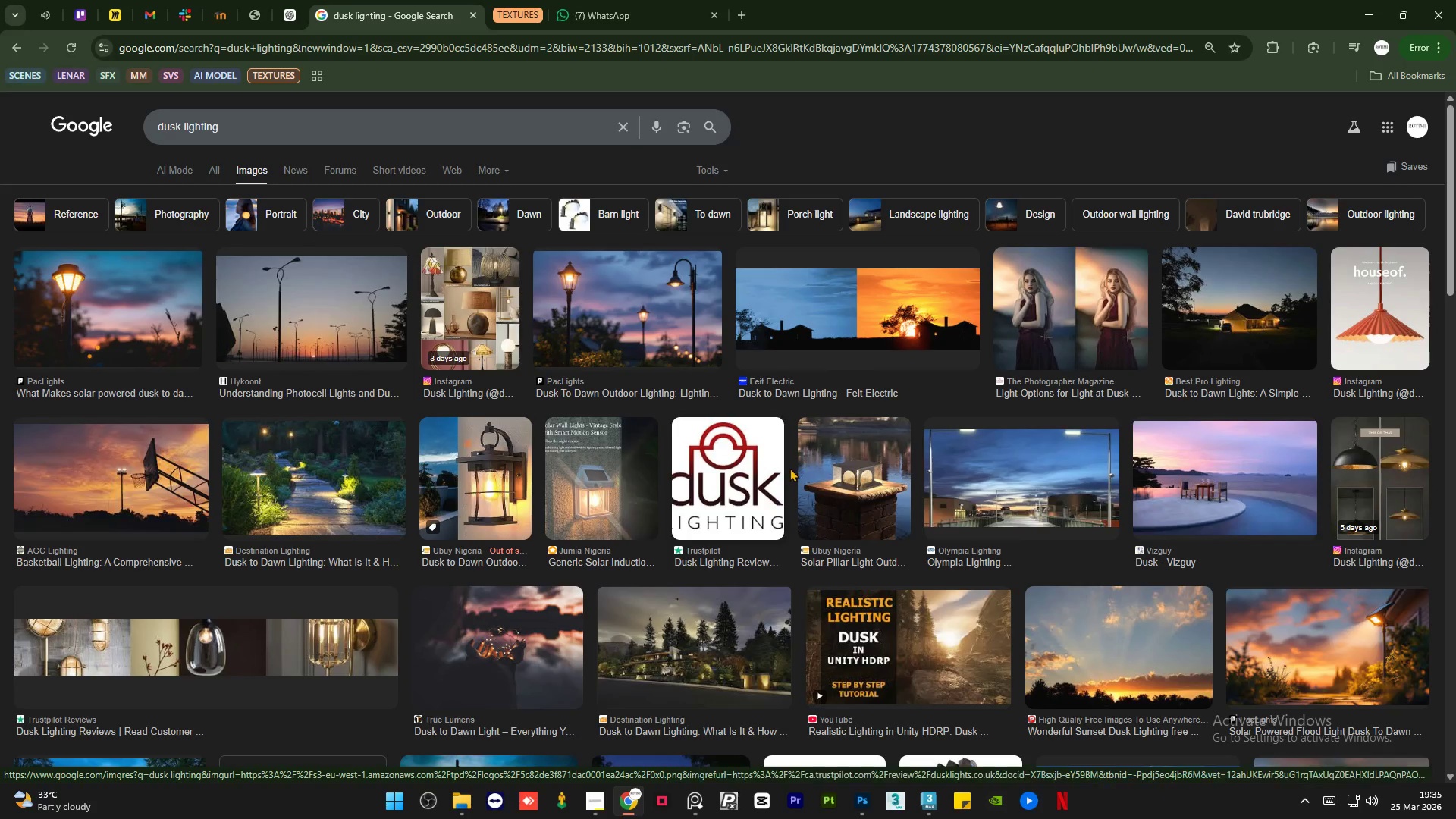 
wait(8.53)
 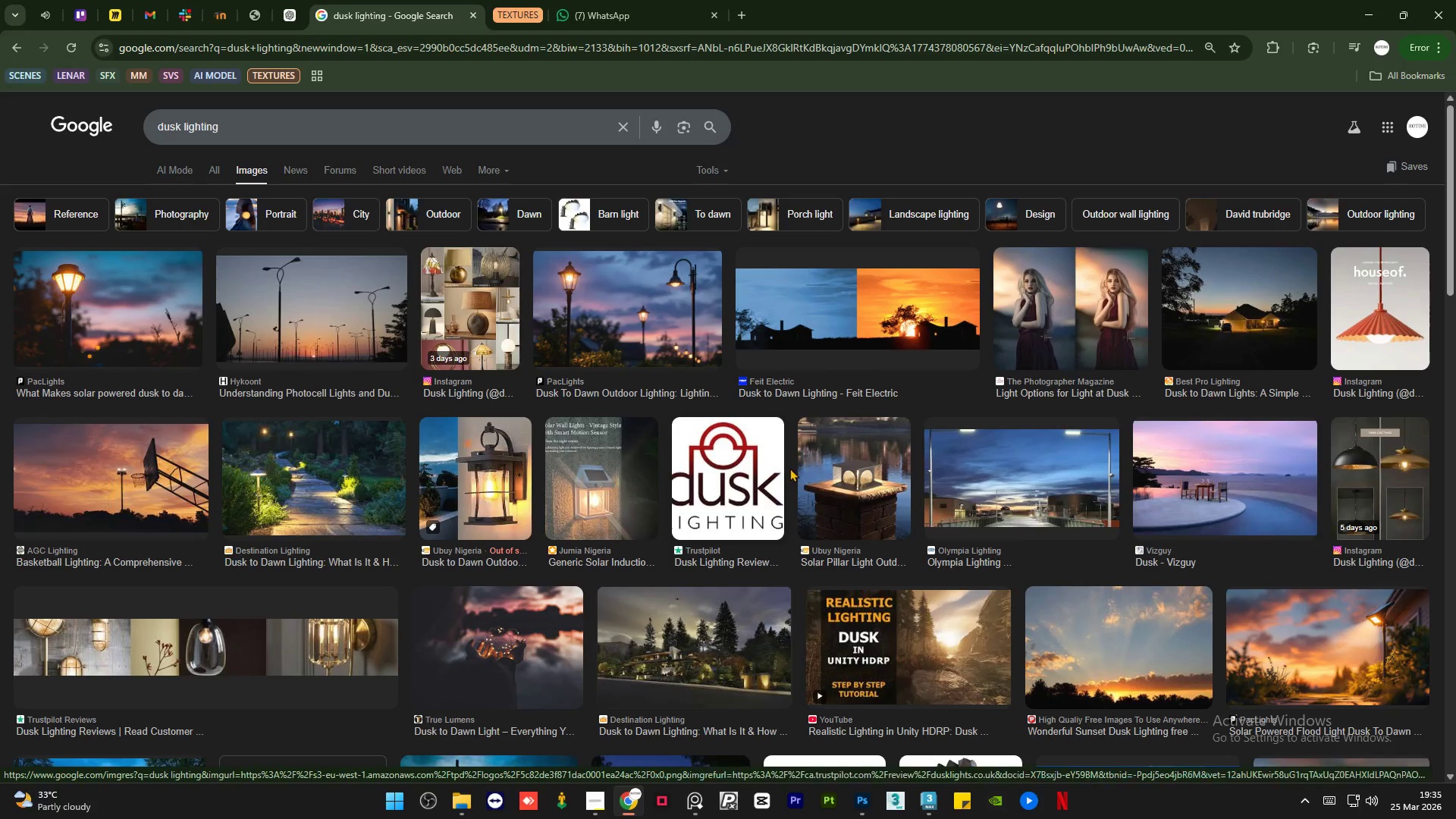 
left_click([936, 730])
 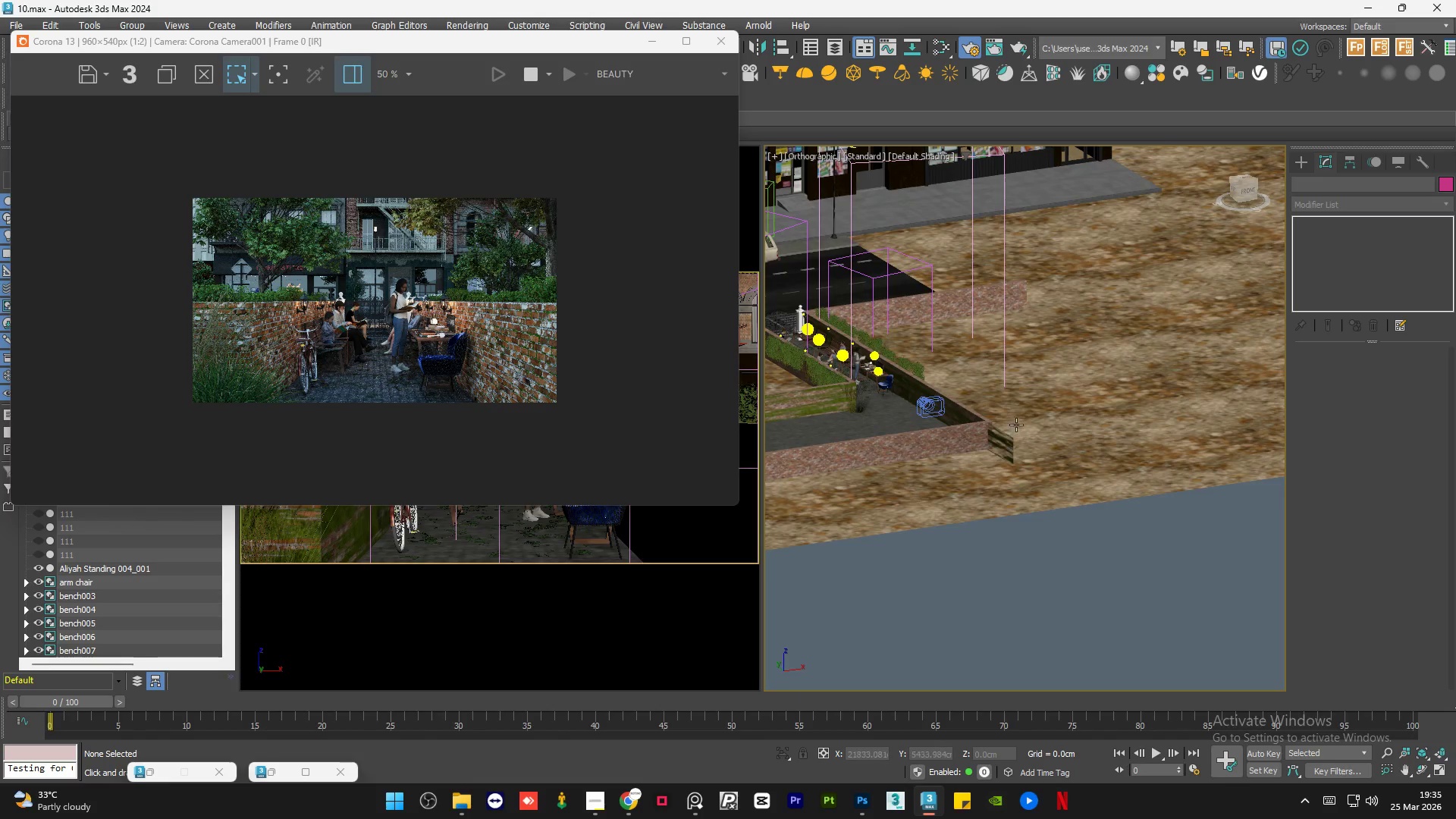 
hold_key(key=AltLeft, duration=0.89)
 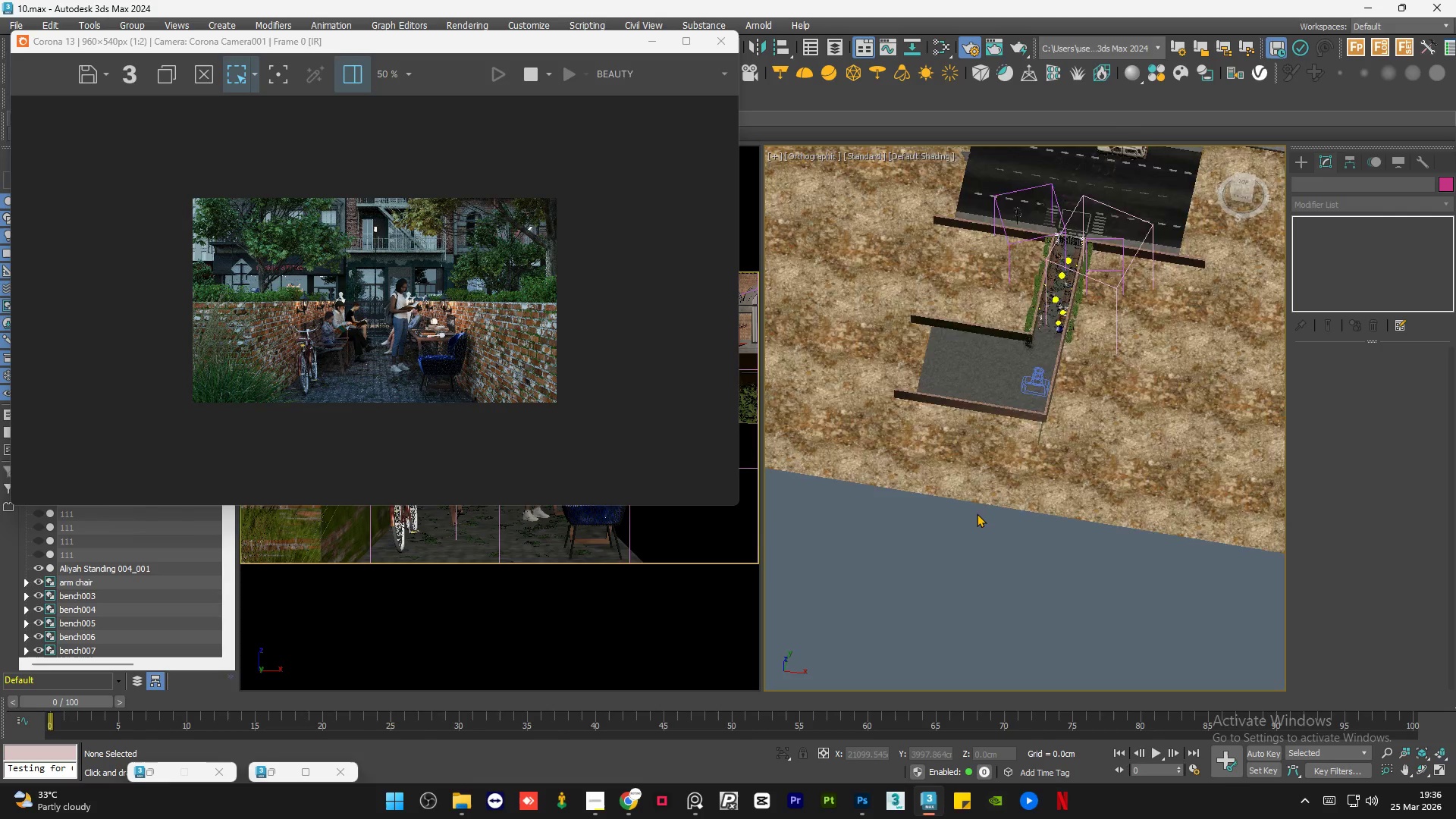 
scroll: coordinate [977, 513], scroll_direction: down, amount: 3.0
 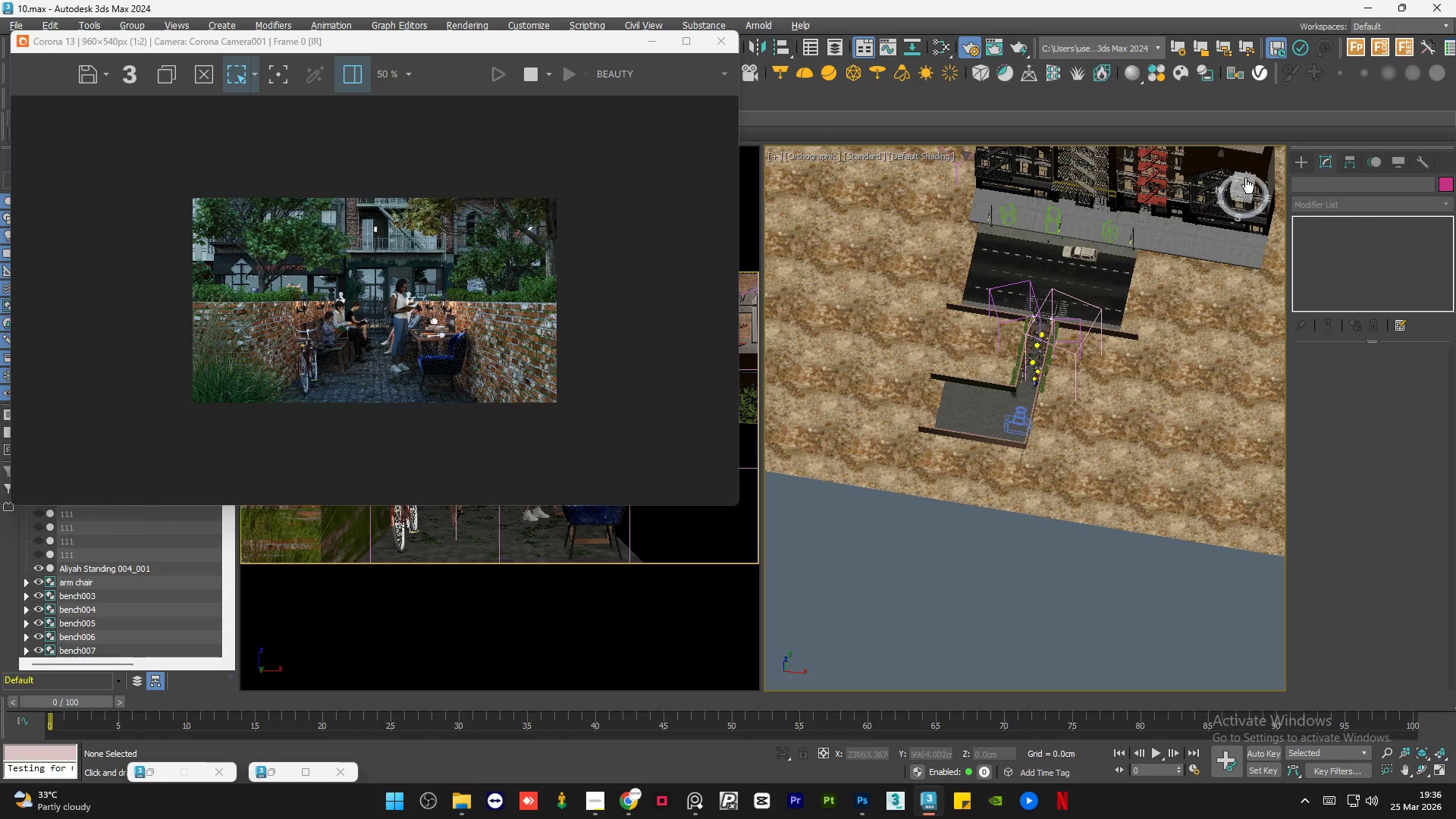 
left_click([1243, 180])
 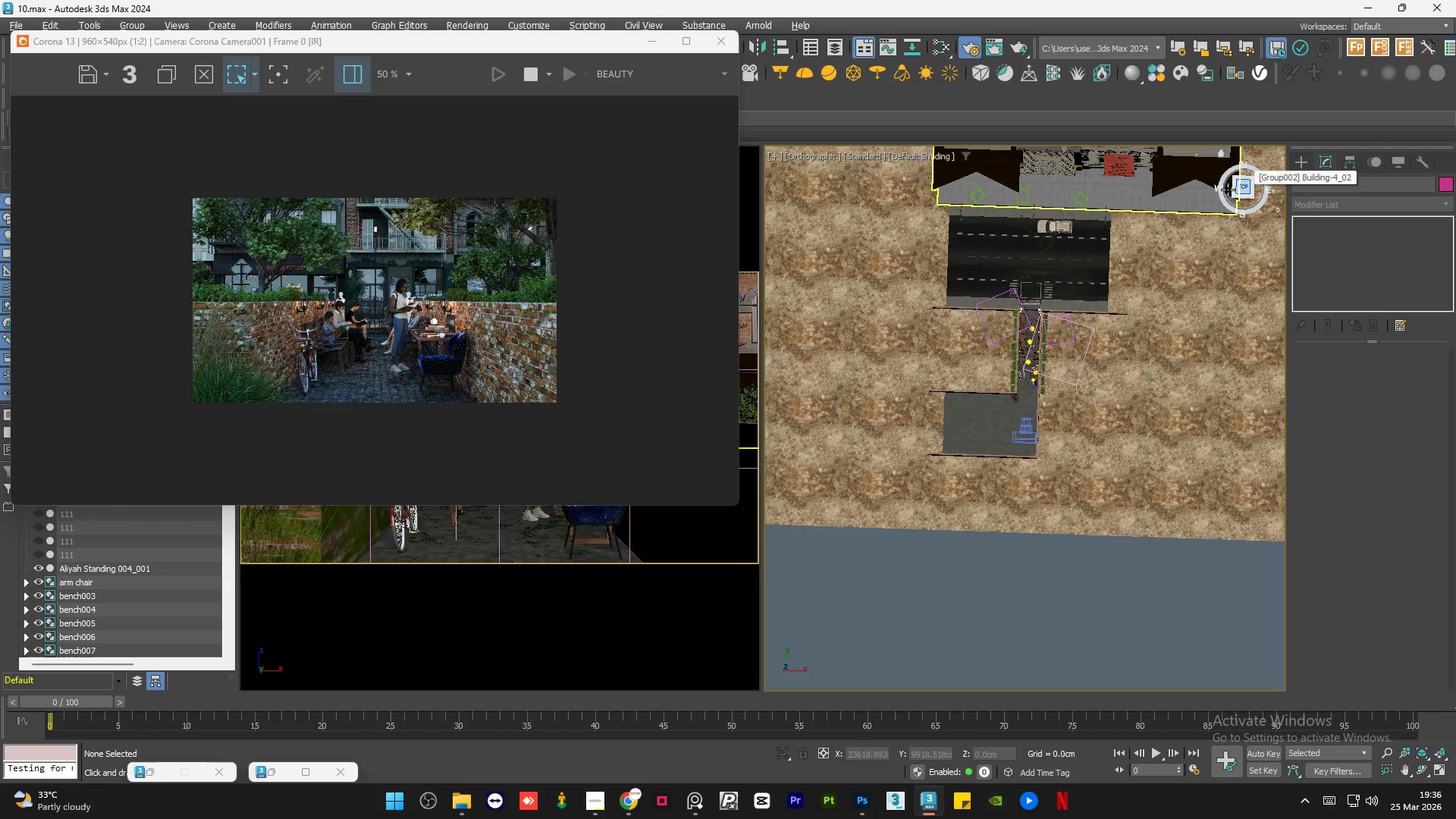 
scroll: coordinate [984, 350], scroll_direction: down, amount: 2.0
 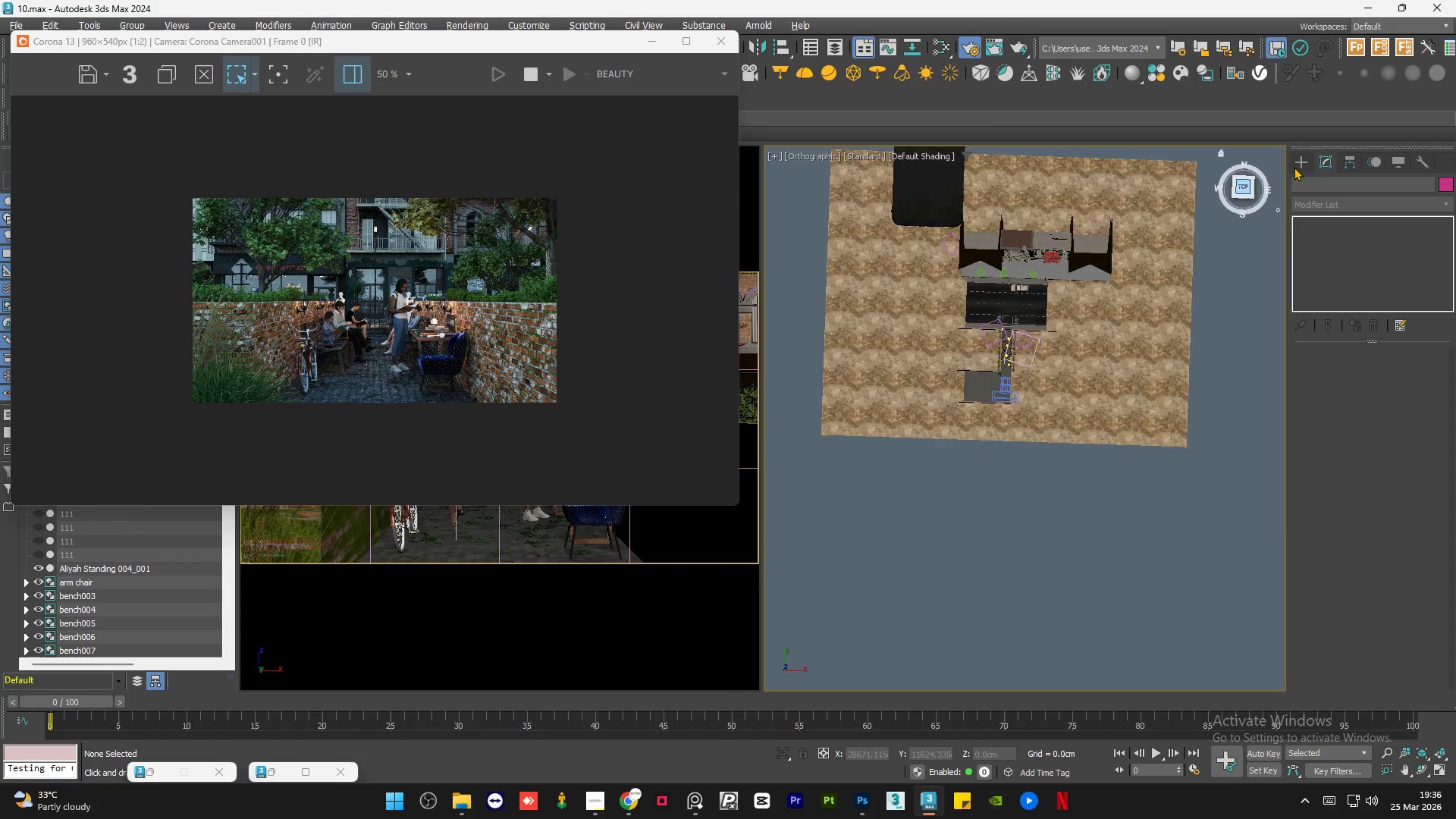 
left_click([1298, 165])
 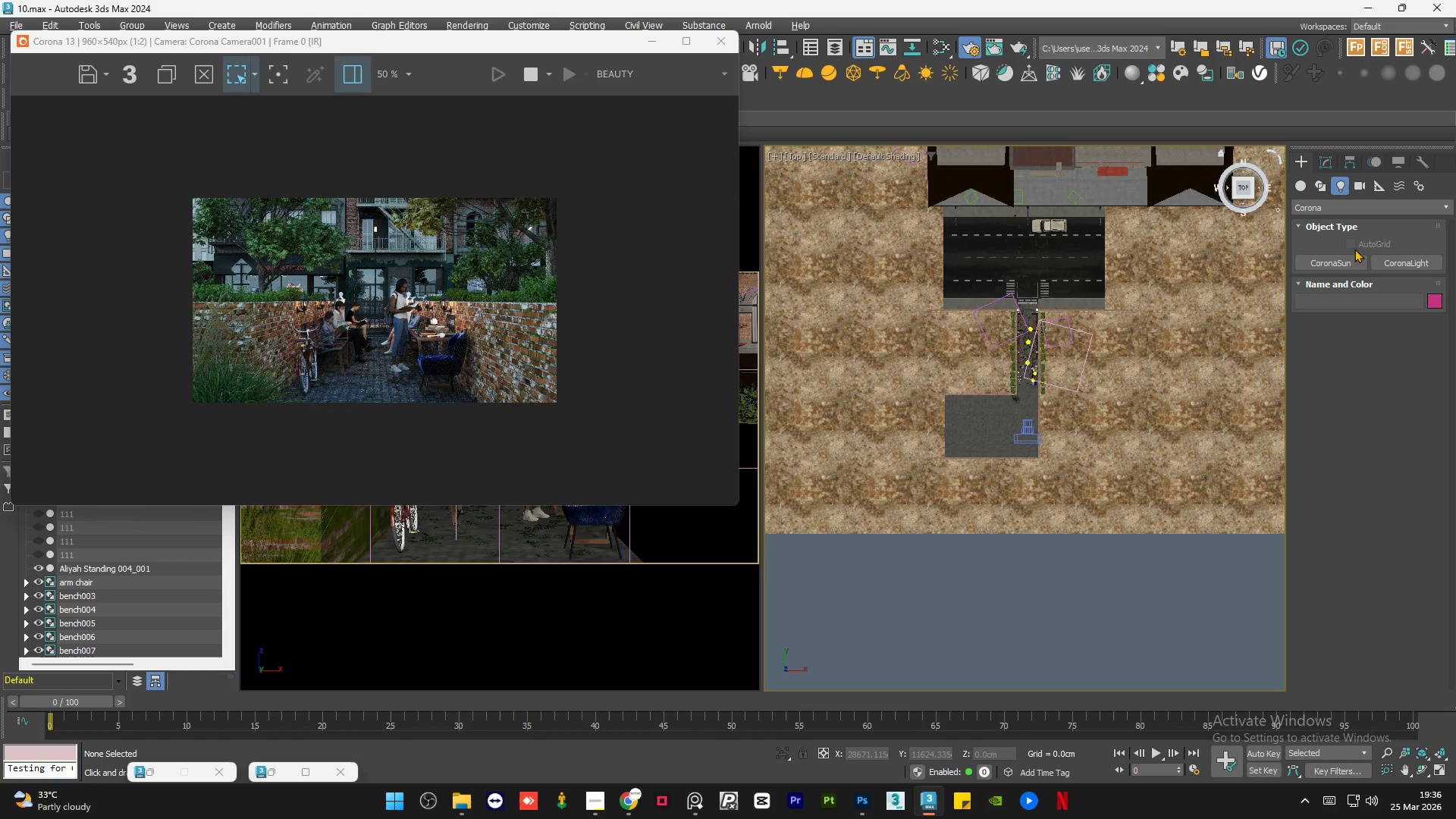 
left_click([1339, 261])
 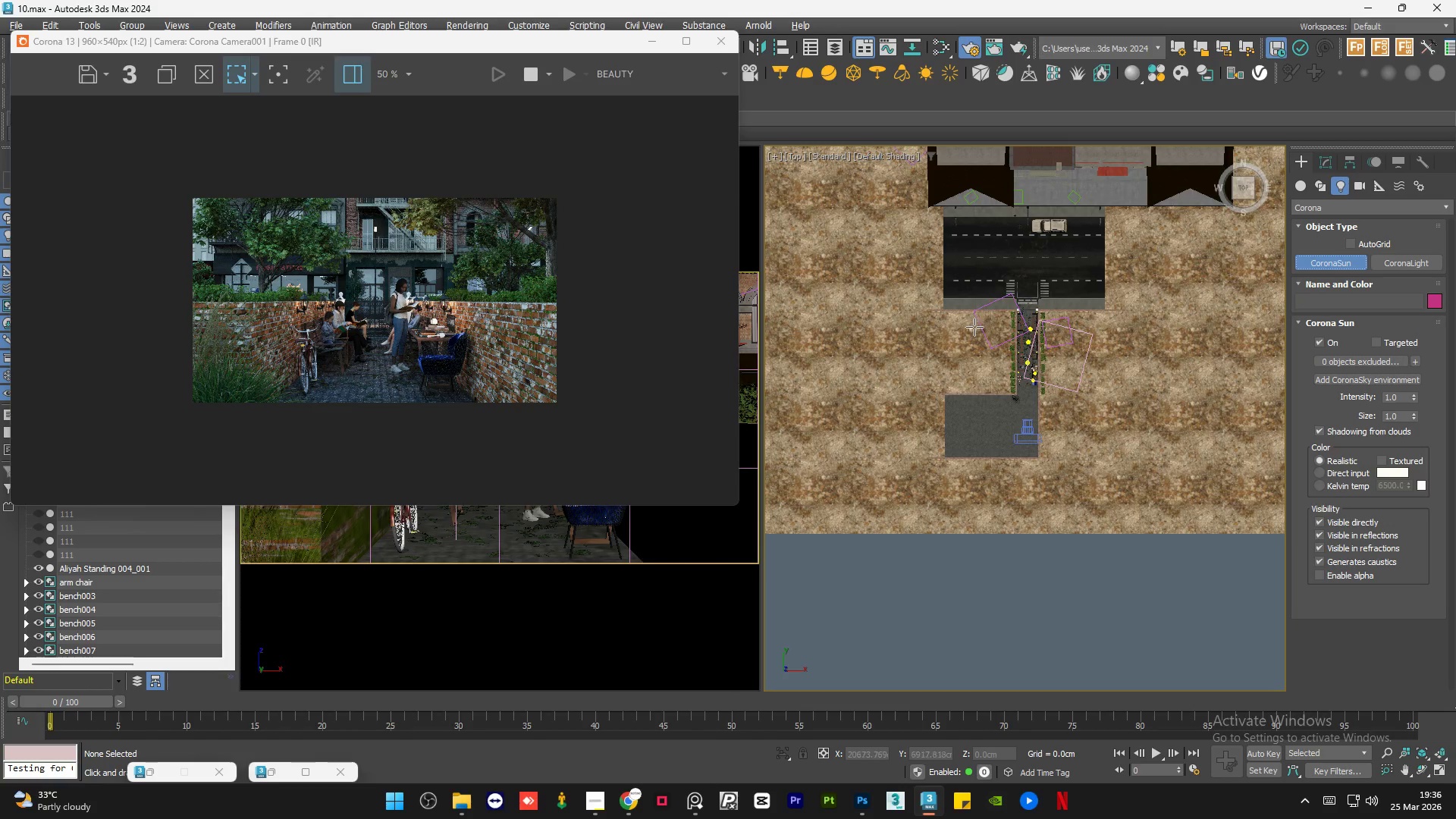 
scroll: coordinate [974, 350], scroll_direction: down, amount: 4.0
 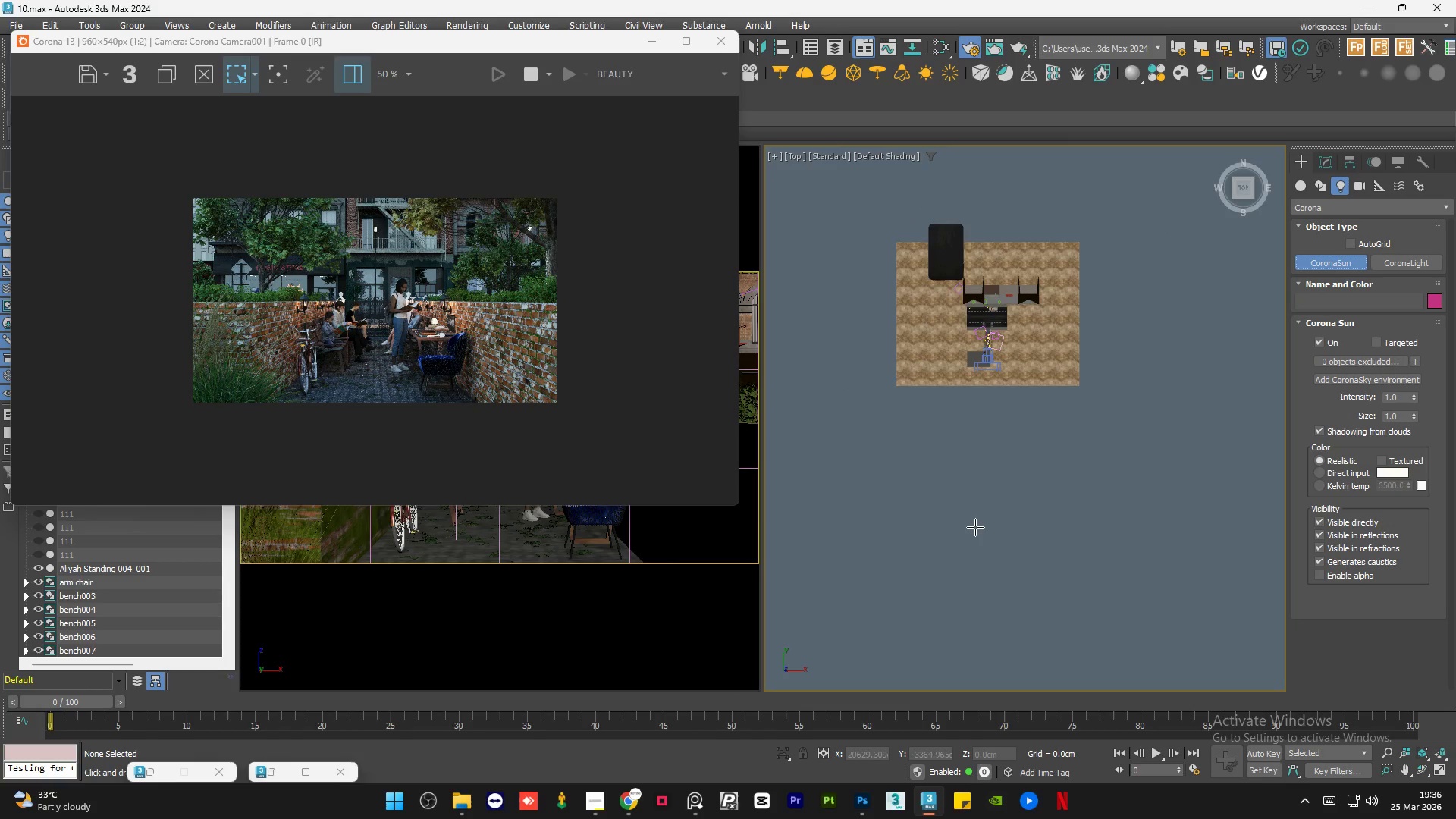 
left_click_drag(start_coordinate=[976, 528], to_coordinate=[985, 337])
 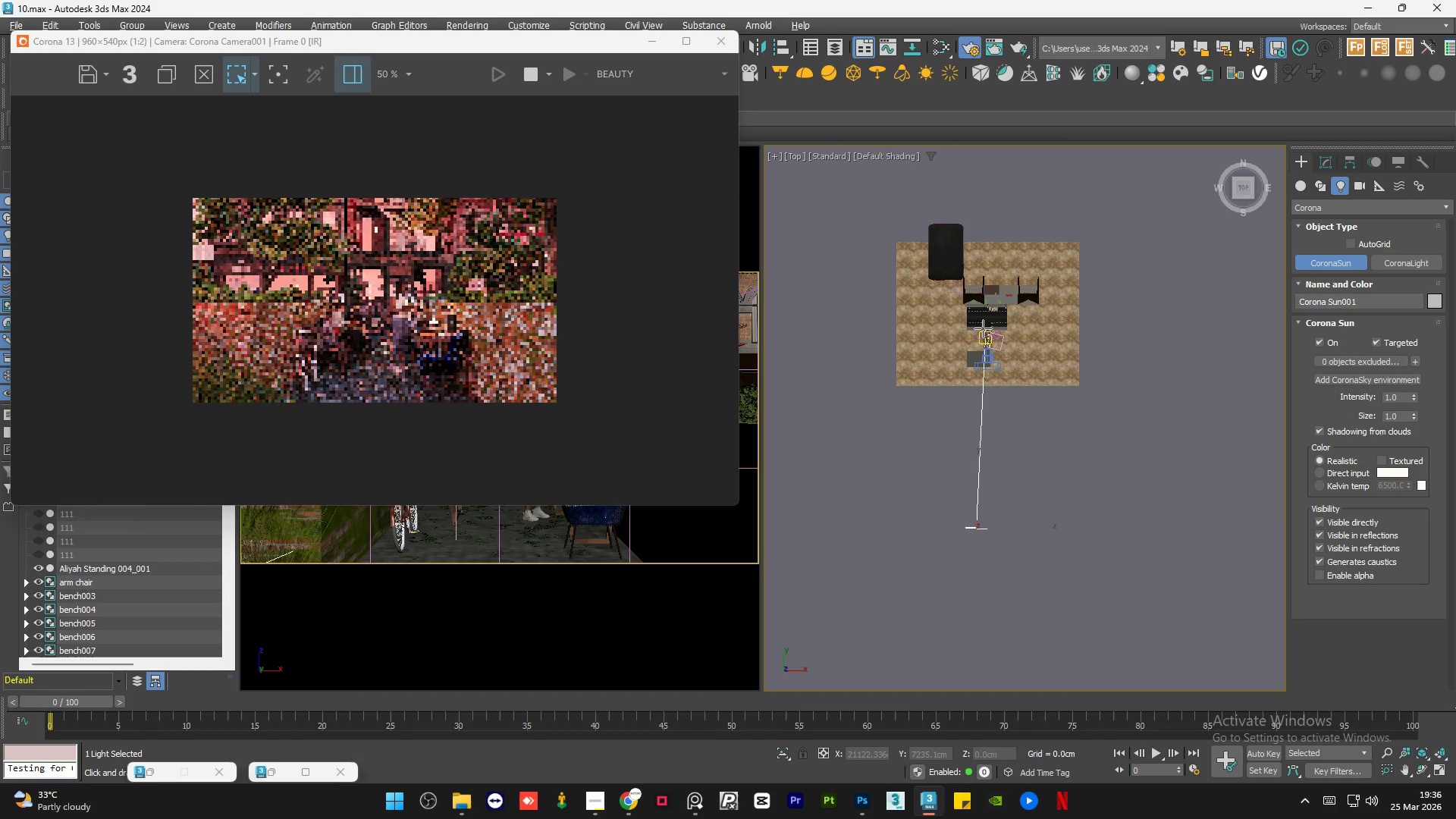 
wait(5.03)
 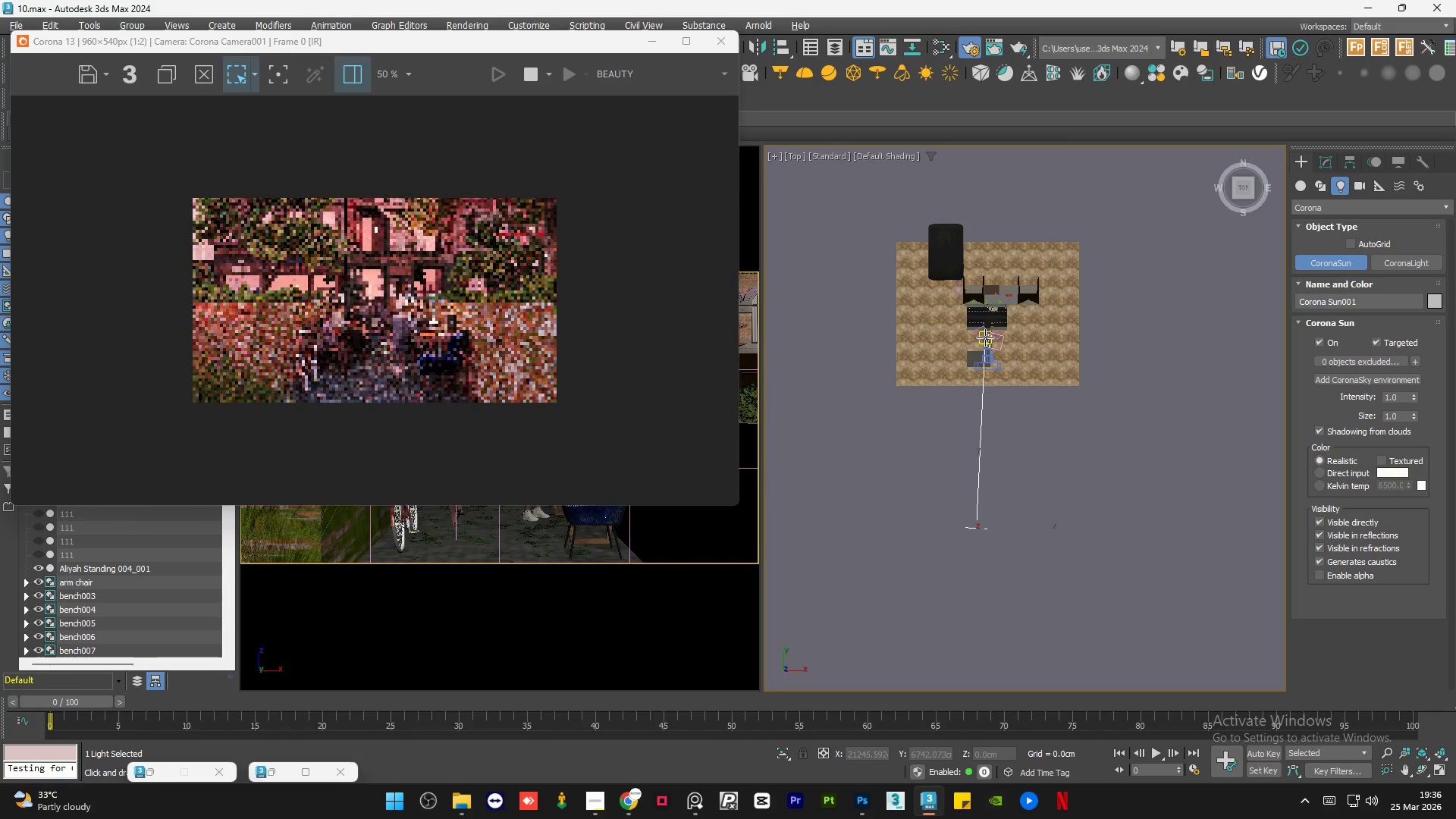 
left_click([983, 328])
 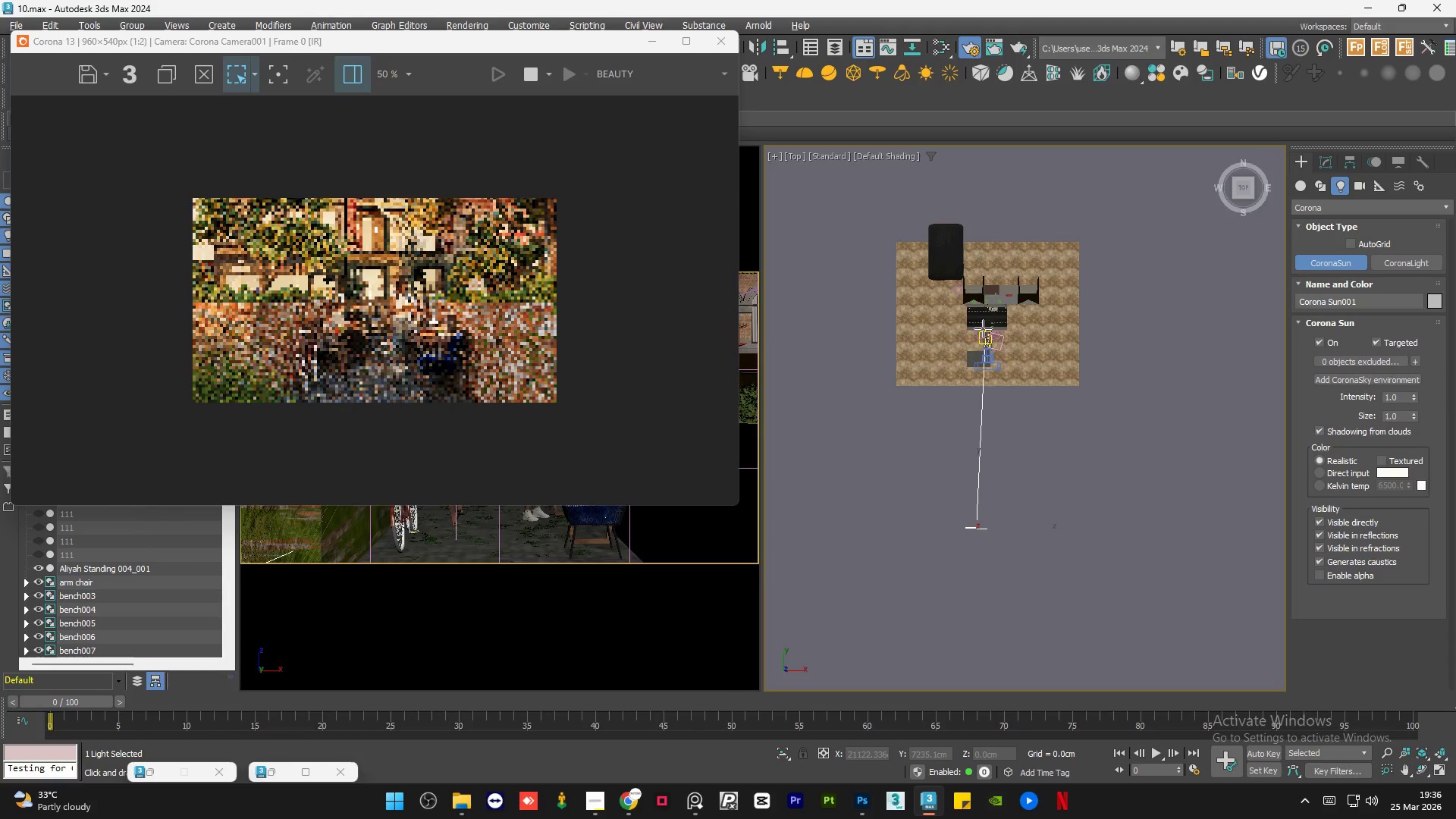 
key(Q)
 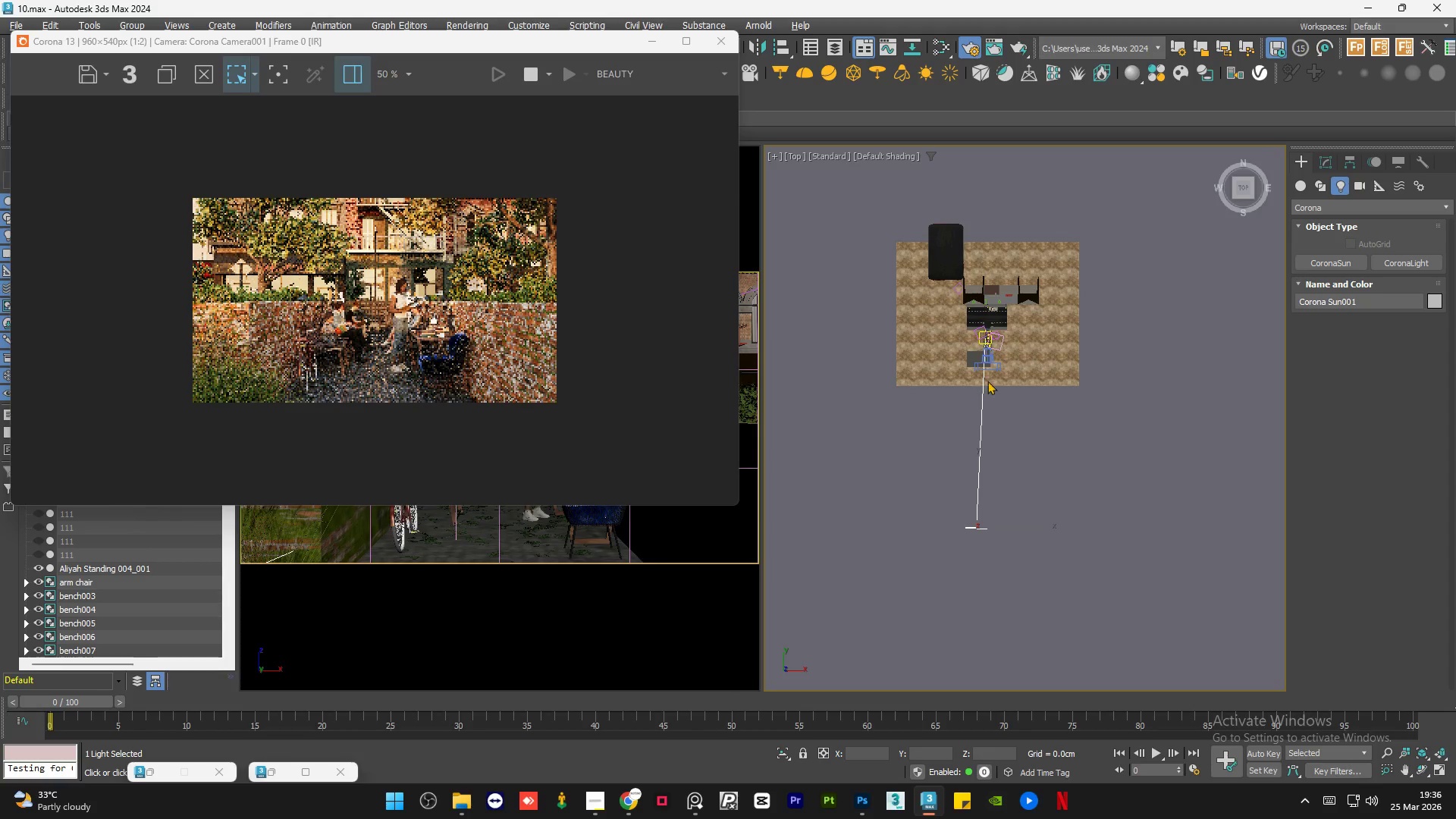 
hold_key(key=AltLeft, duration=1.42)
scroll: coordinate [1059, 415], scroll_direction: up, amount: 12.0
 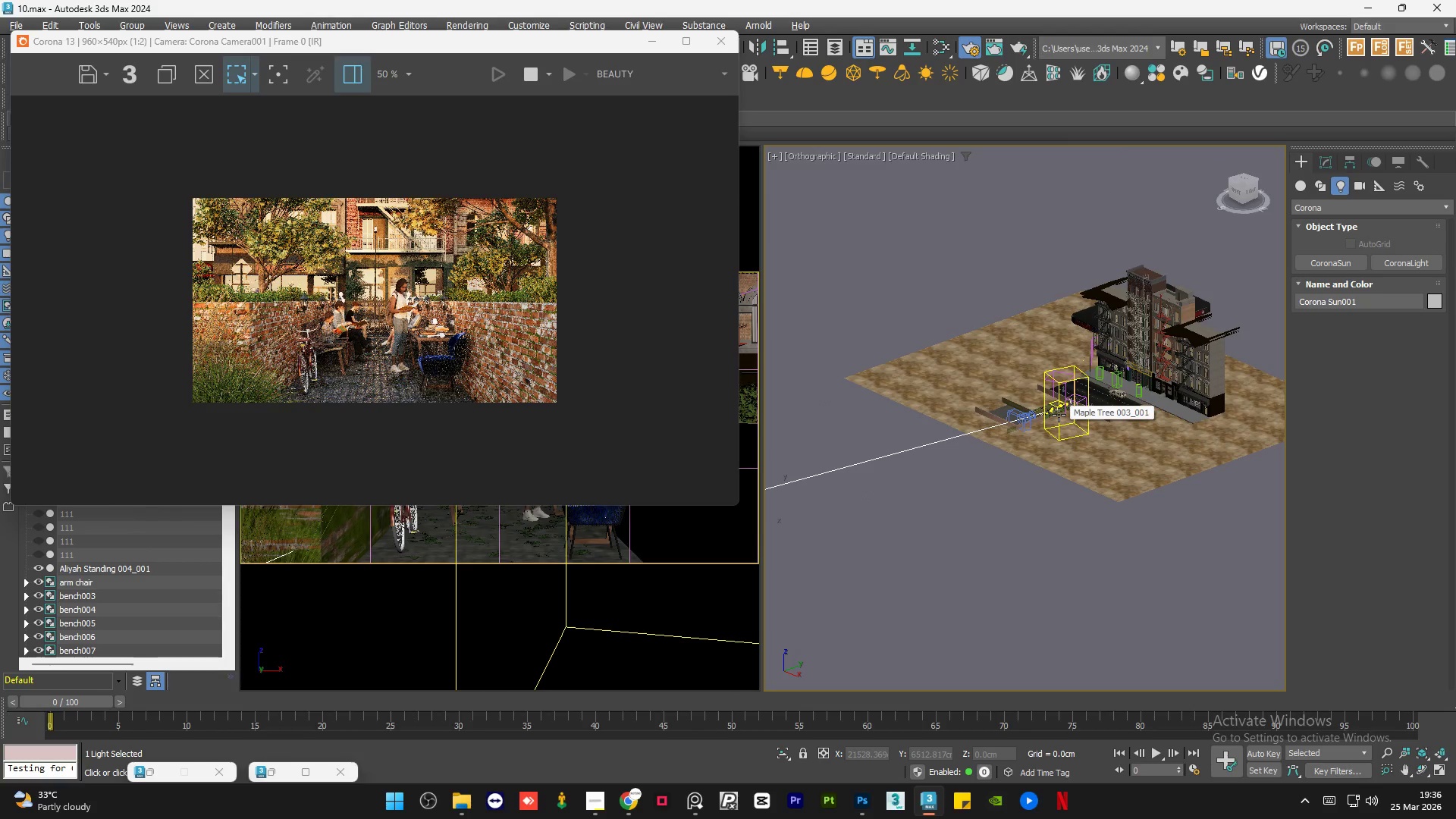 
key(Q)
 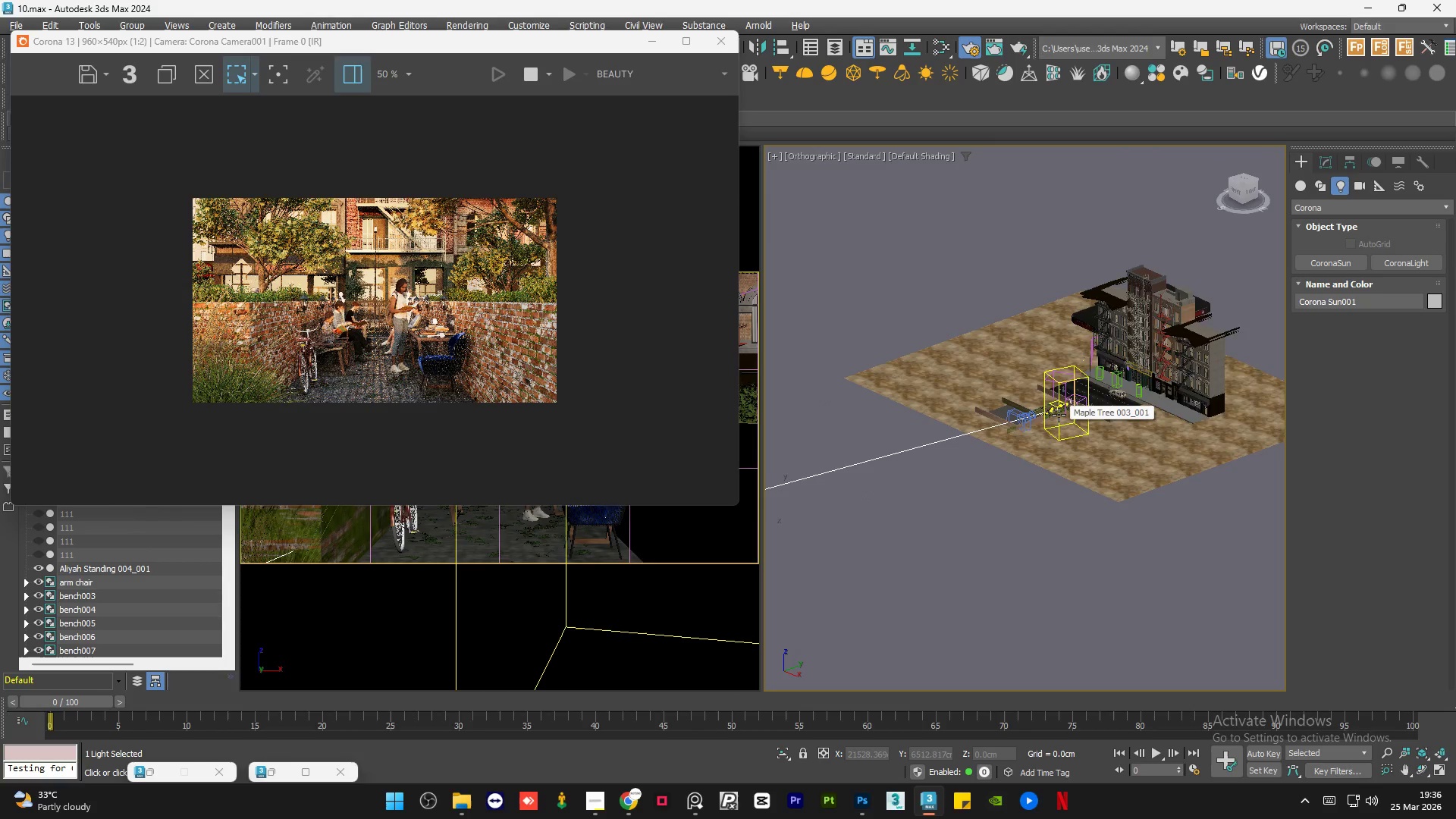 
scroll: coordinate [1050, 397], scroll_direction: up, amount: 9.0
 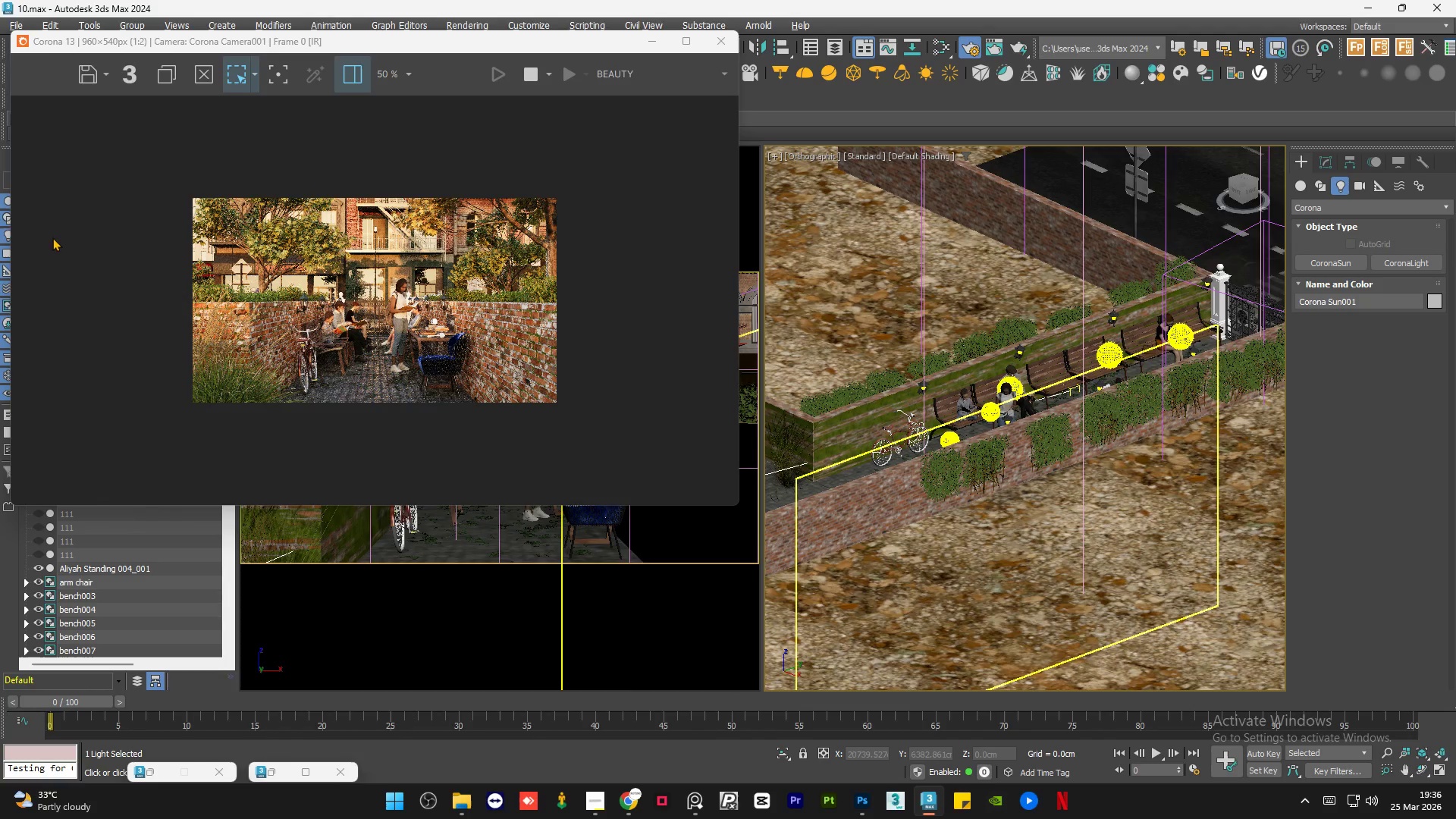 
left_click_drag(start_coordinate=[74, 39], to_coordinate=[287, 69])
 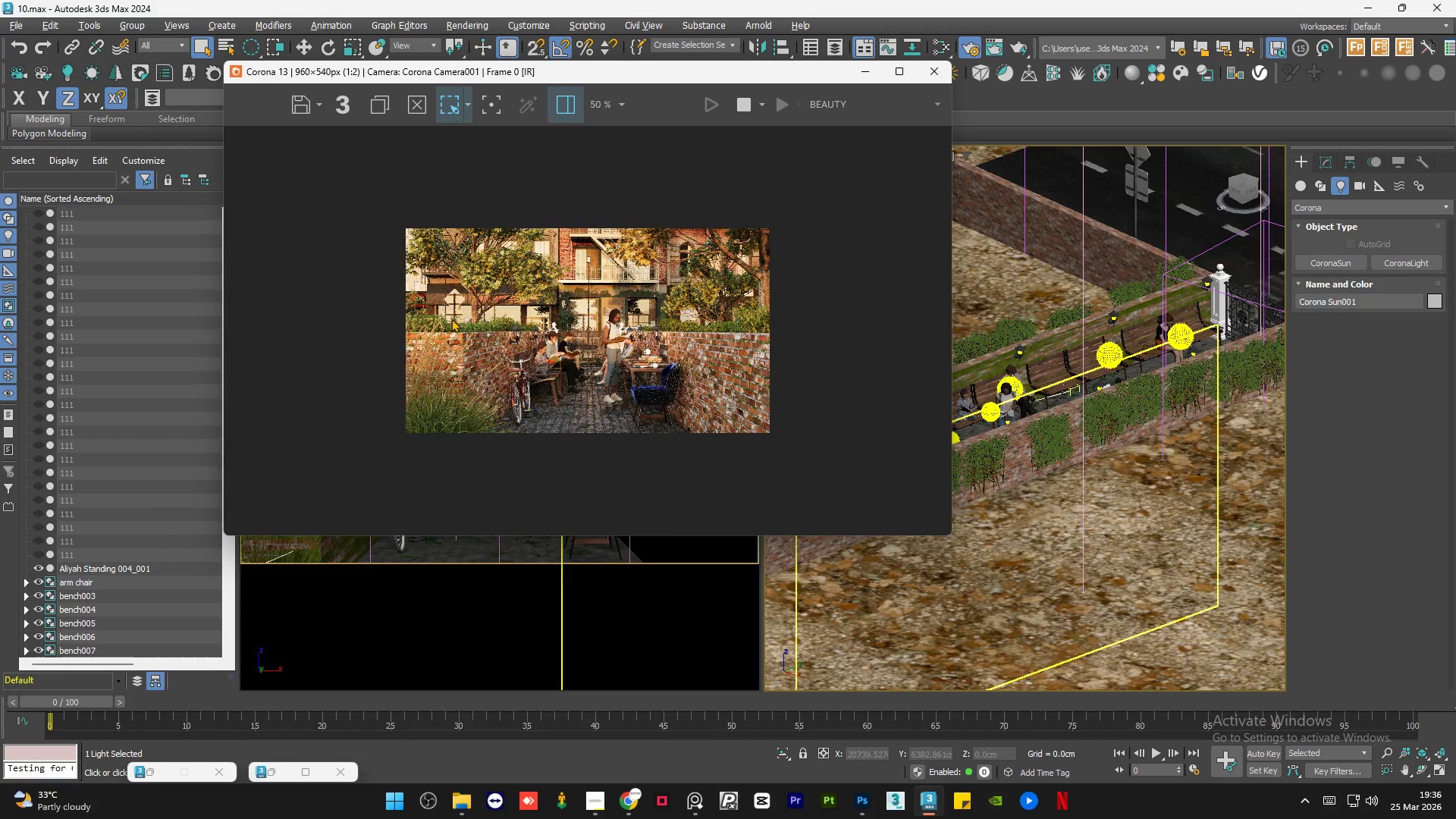 
scroll: coordinate [451, 318], scroll_direction: up, amount: 1.0
 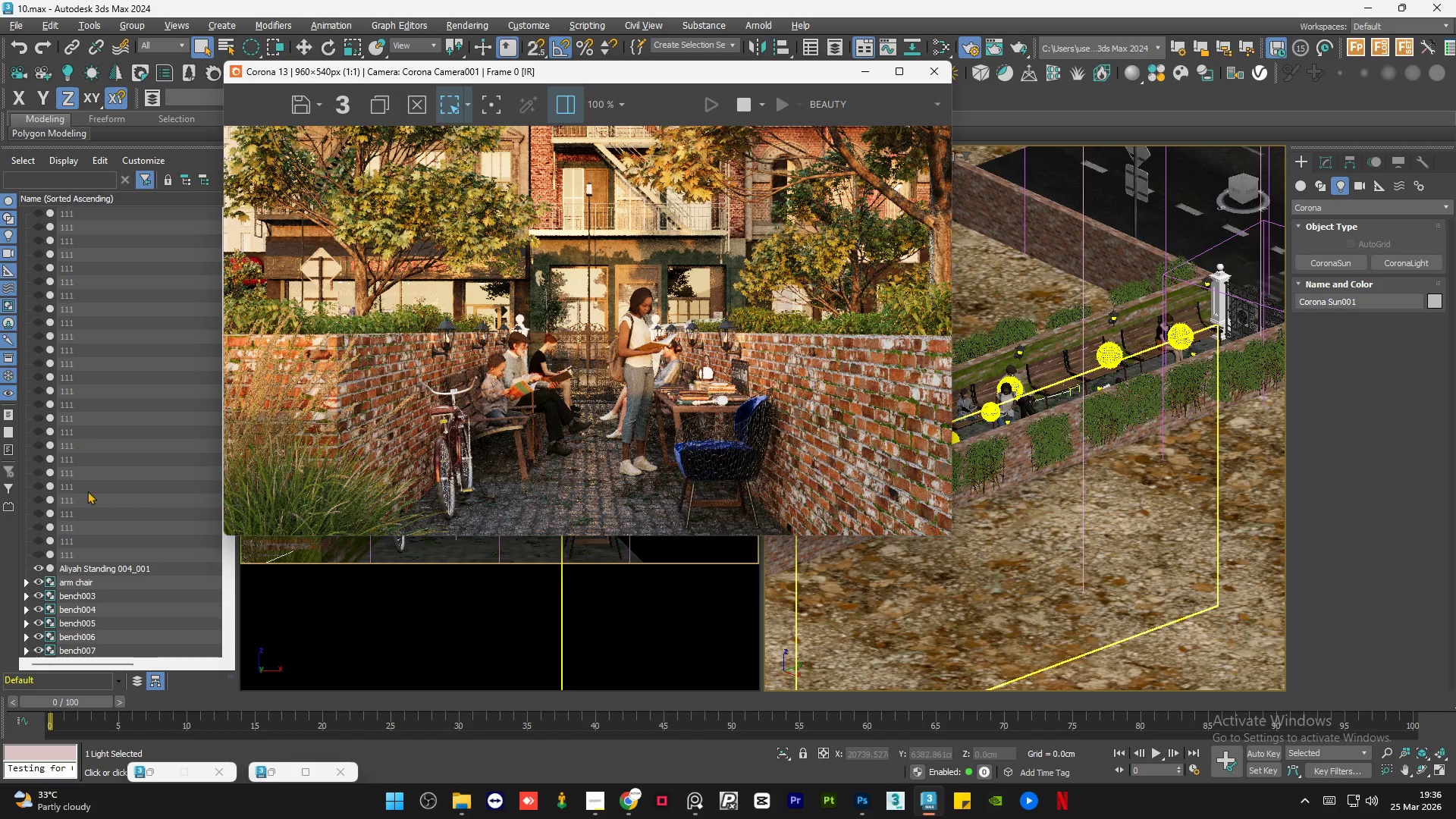 
scroll: coordinate [108, 560], scroll_direction: down, amount: 9.0
 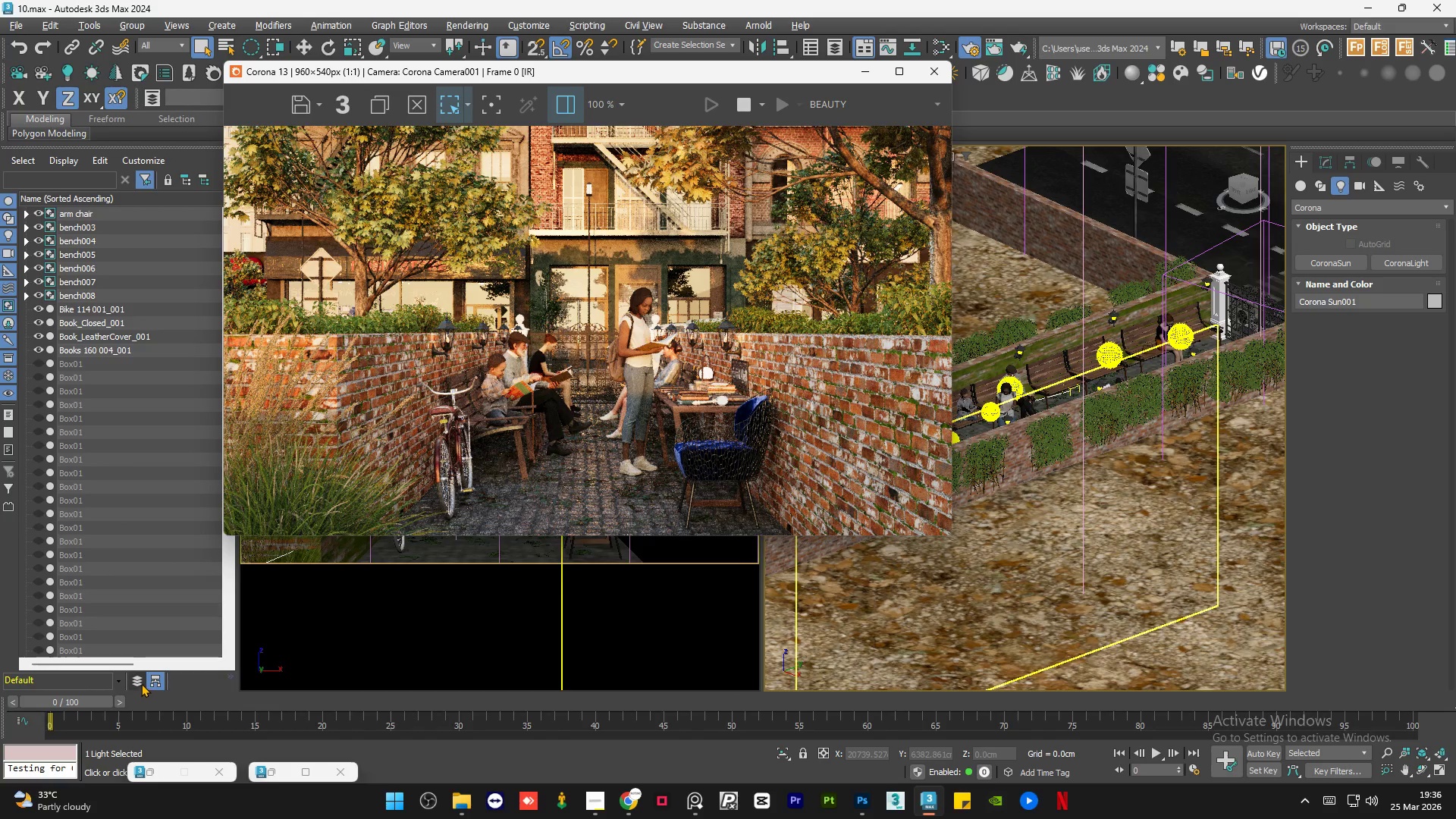 
left_click([140, 682])
 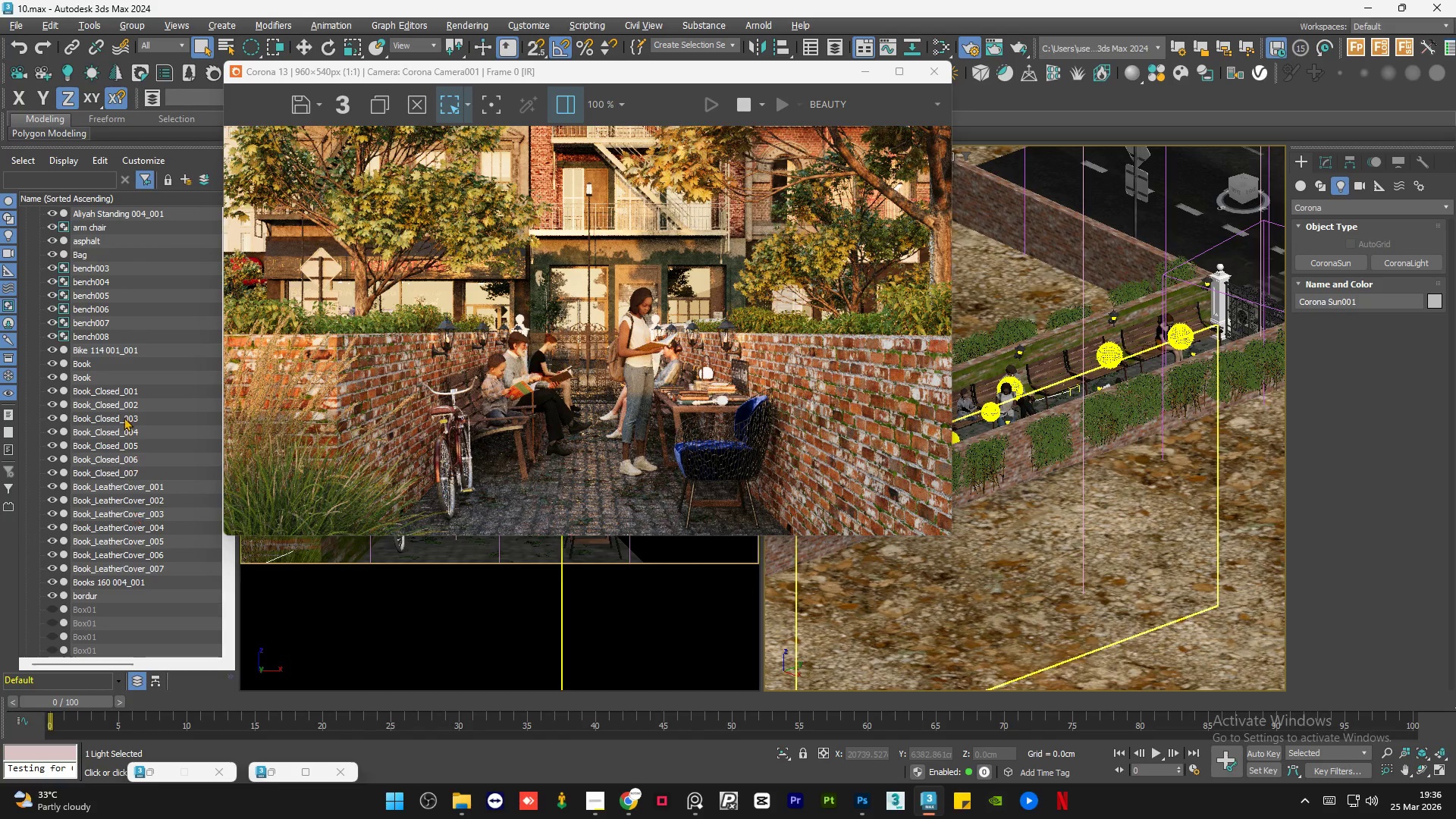 
scroll: coordinate [132, 450], scroll_direction: up, amount: 15.0
 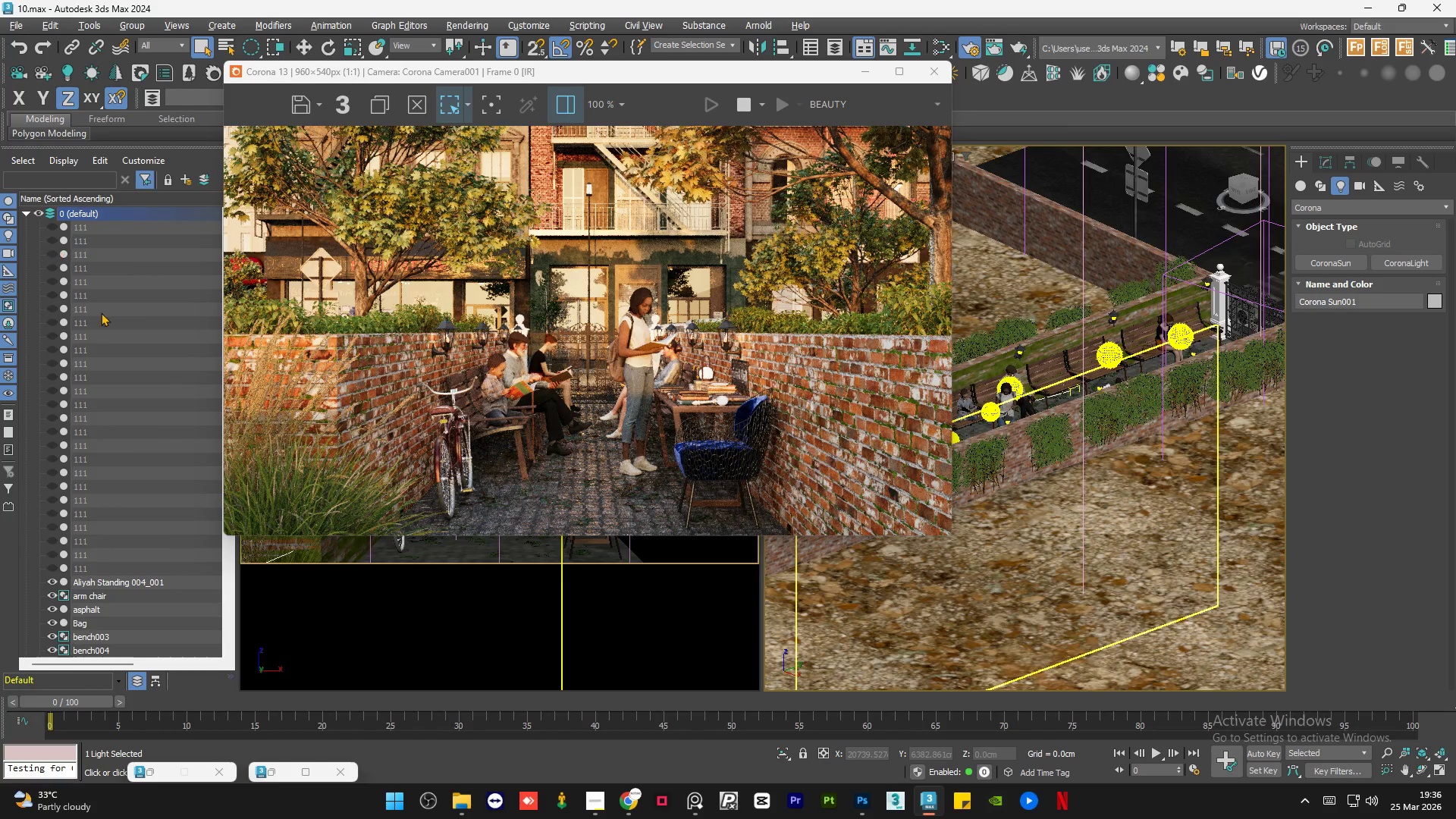 
scroll: coordinate [154, 437], scroll_direction: down, amount: 37.0
 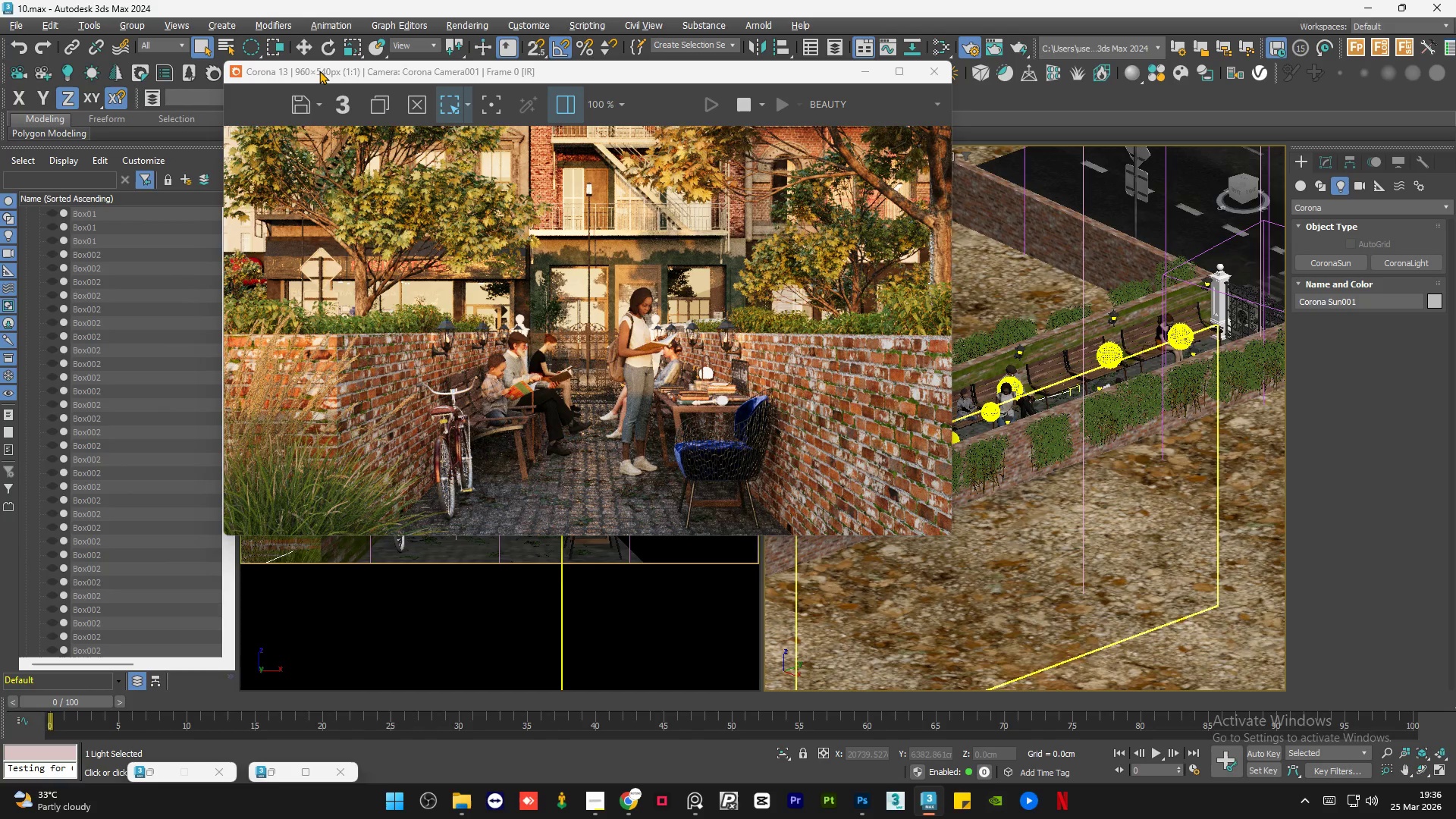 
left_click_drag(start_coordinate=[319, 71], to_coordinate=[356, 75])
 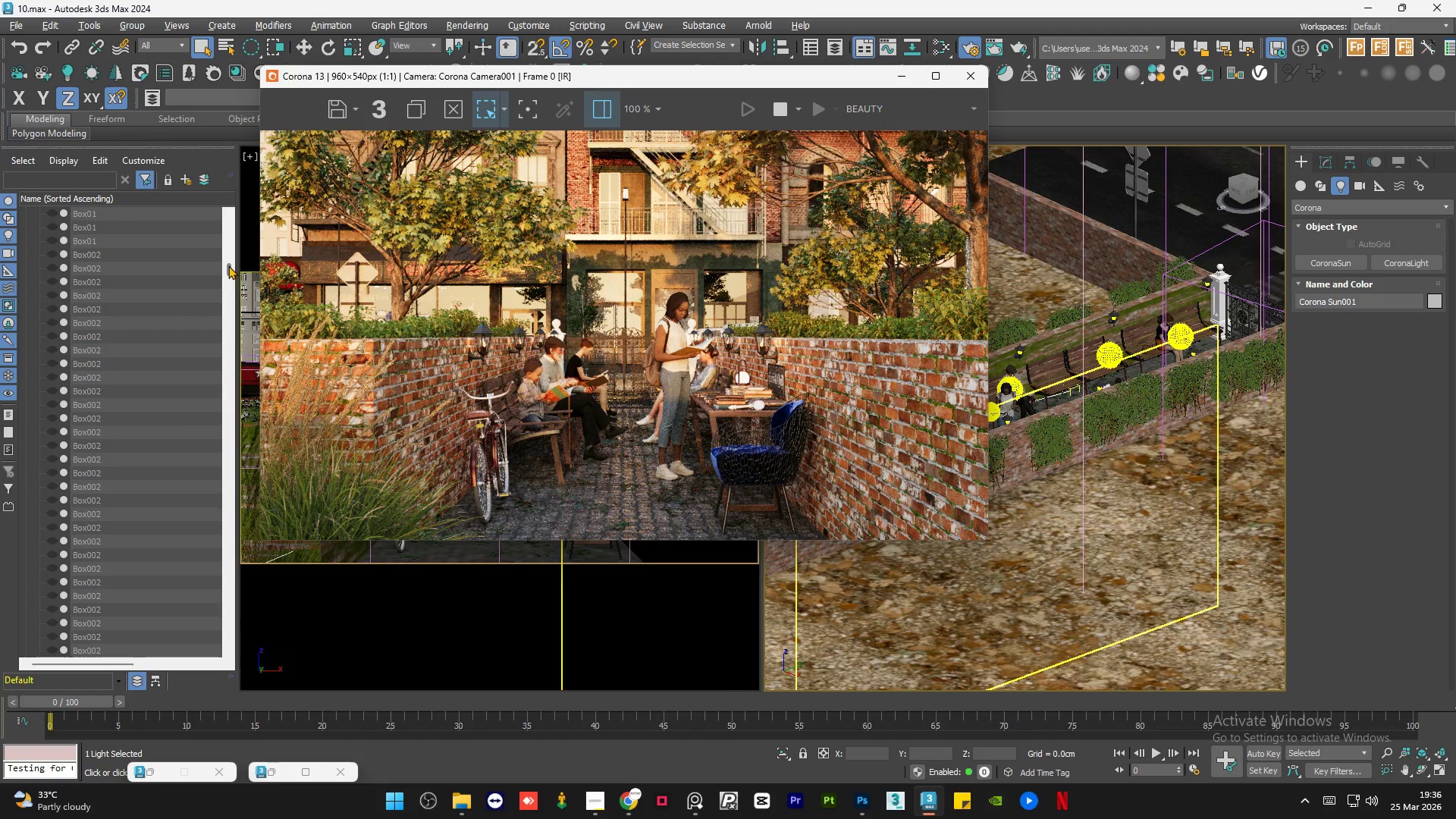 
left_click_drag(start_coordinate=[228, 265], to_coordinate=[238, 347])
 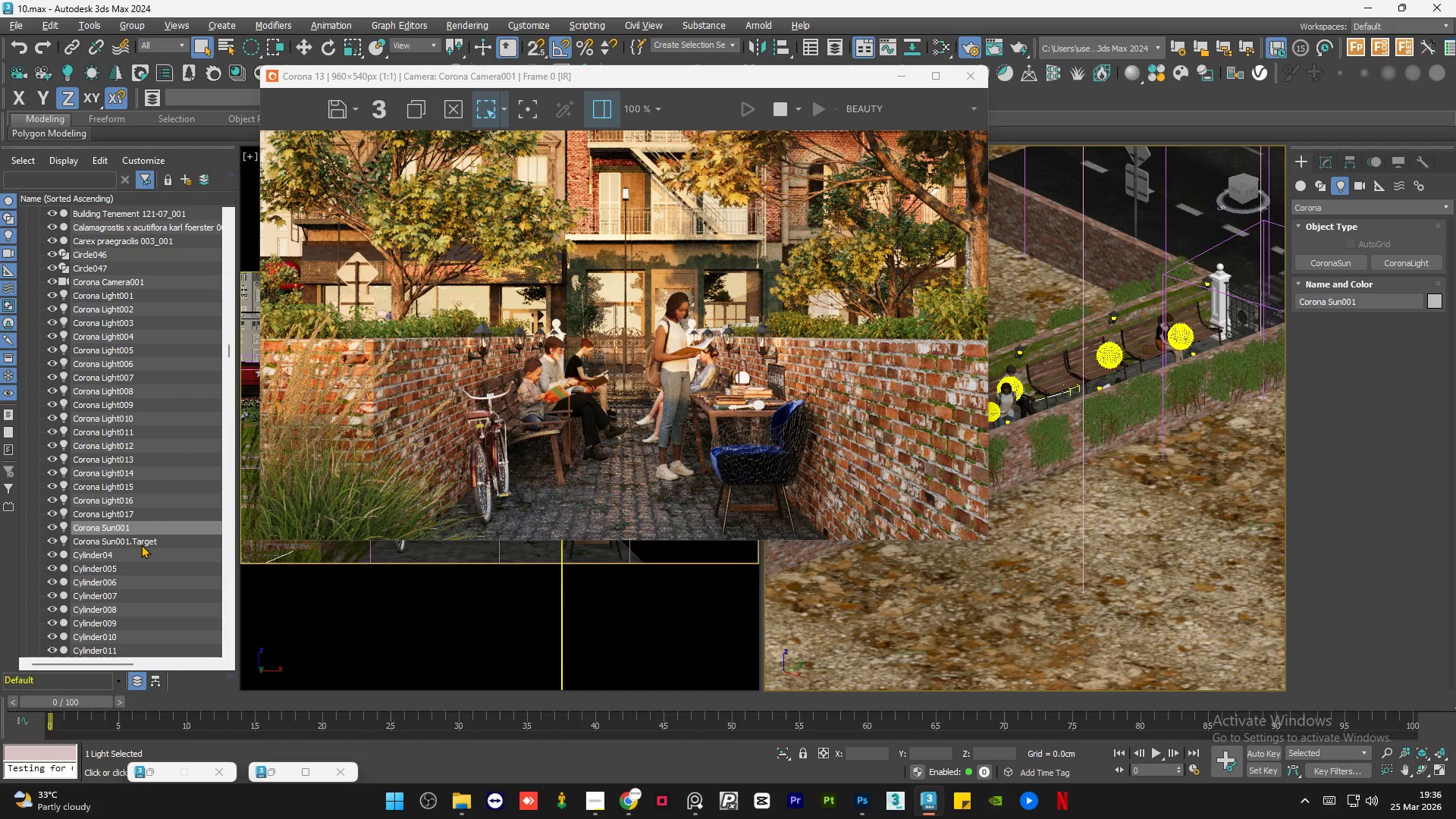 
left_click([143, 542])
 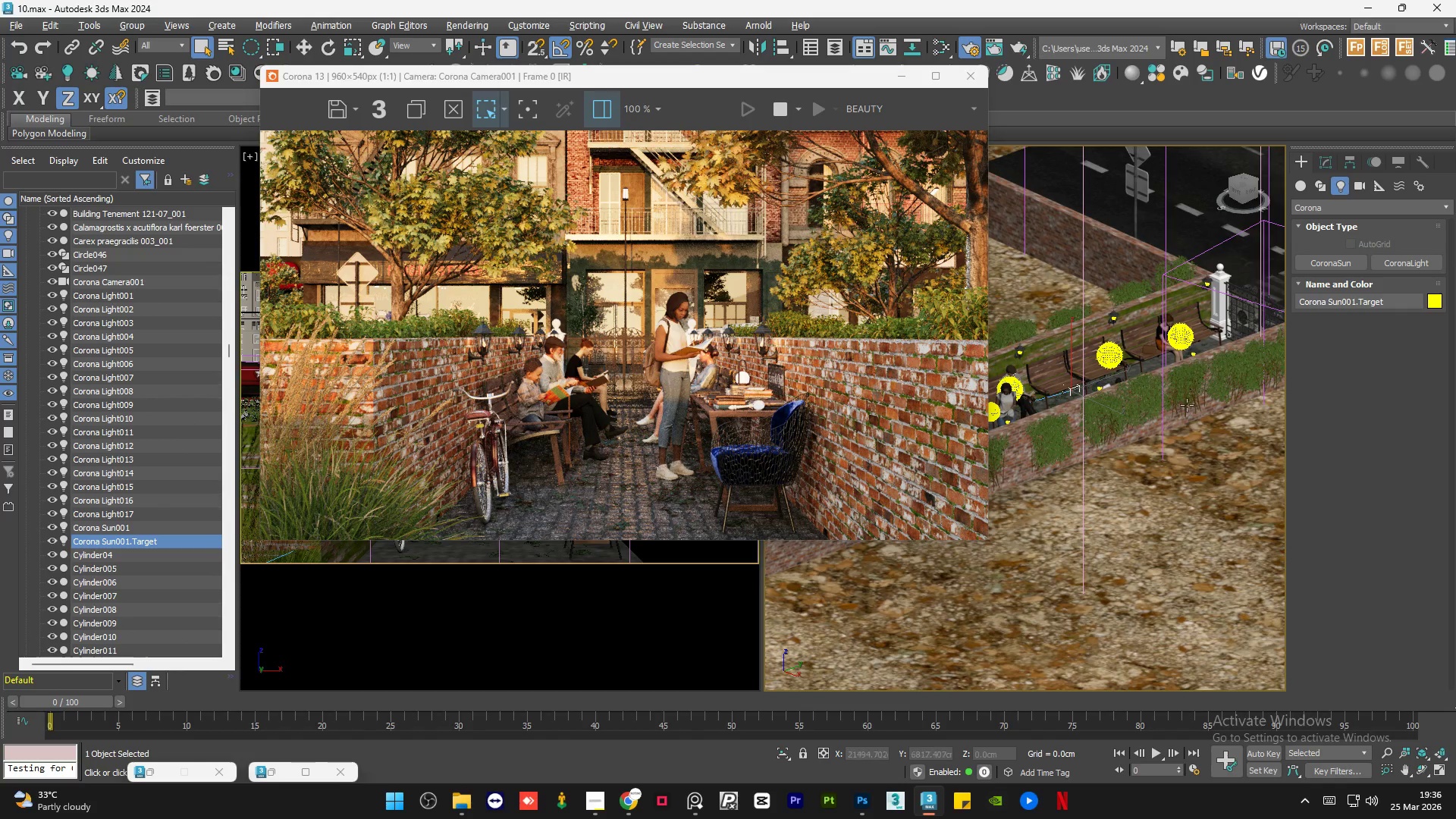 
scroll: coordinate [1190, 403], scroll_direction: down, amount: 2.0
 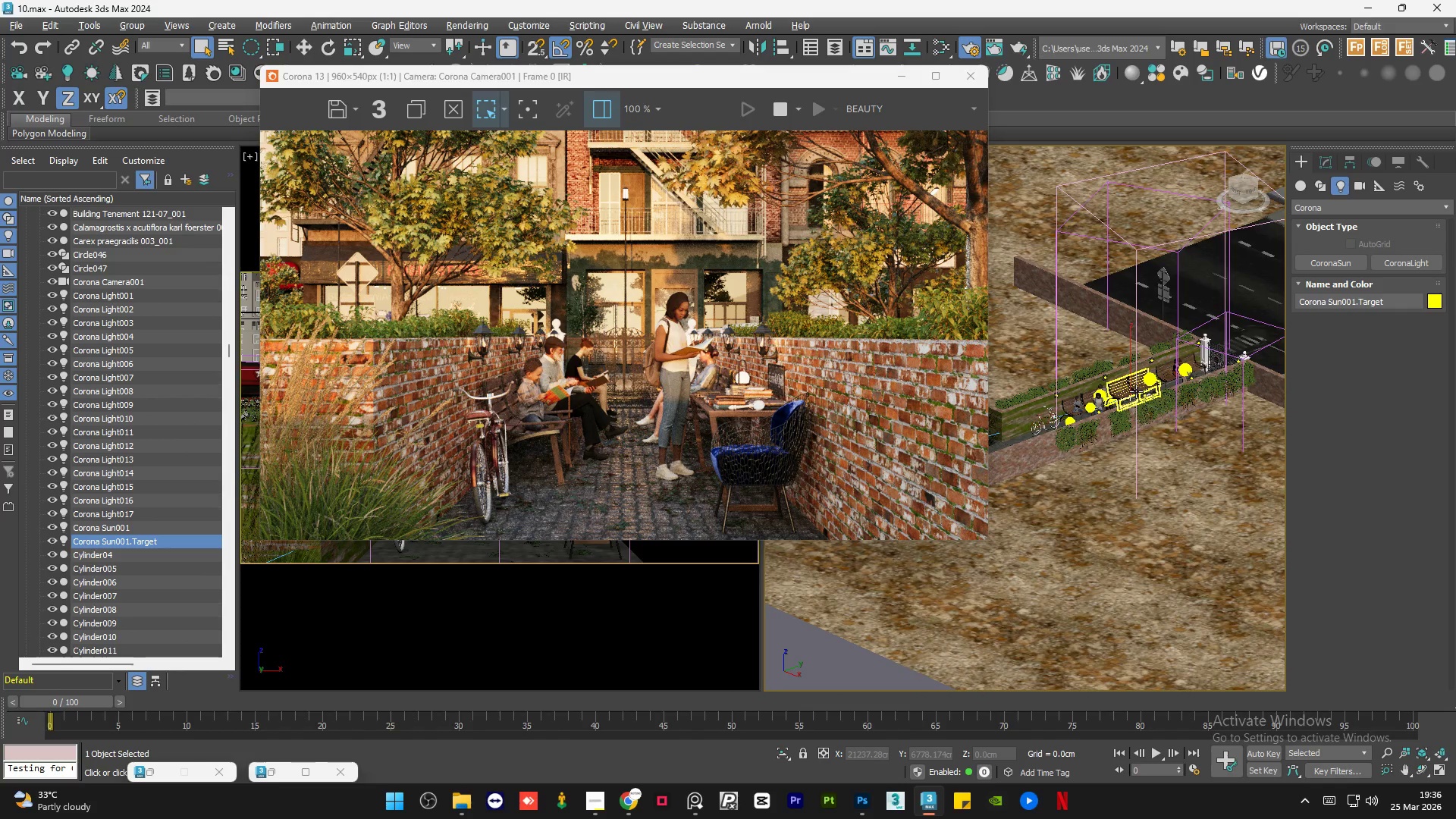 
key(W)
 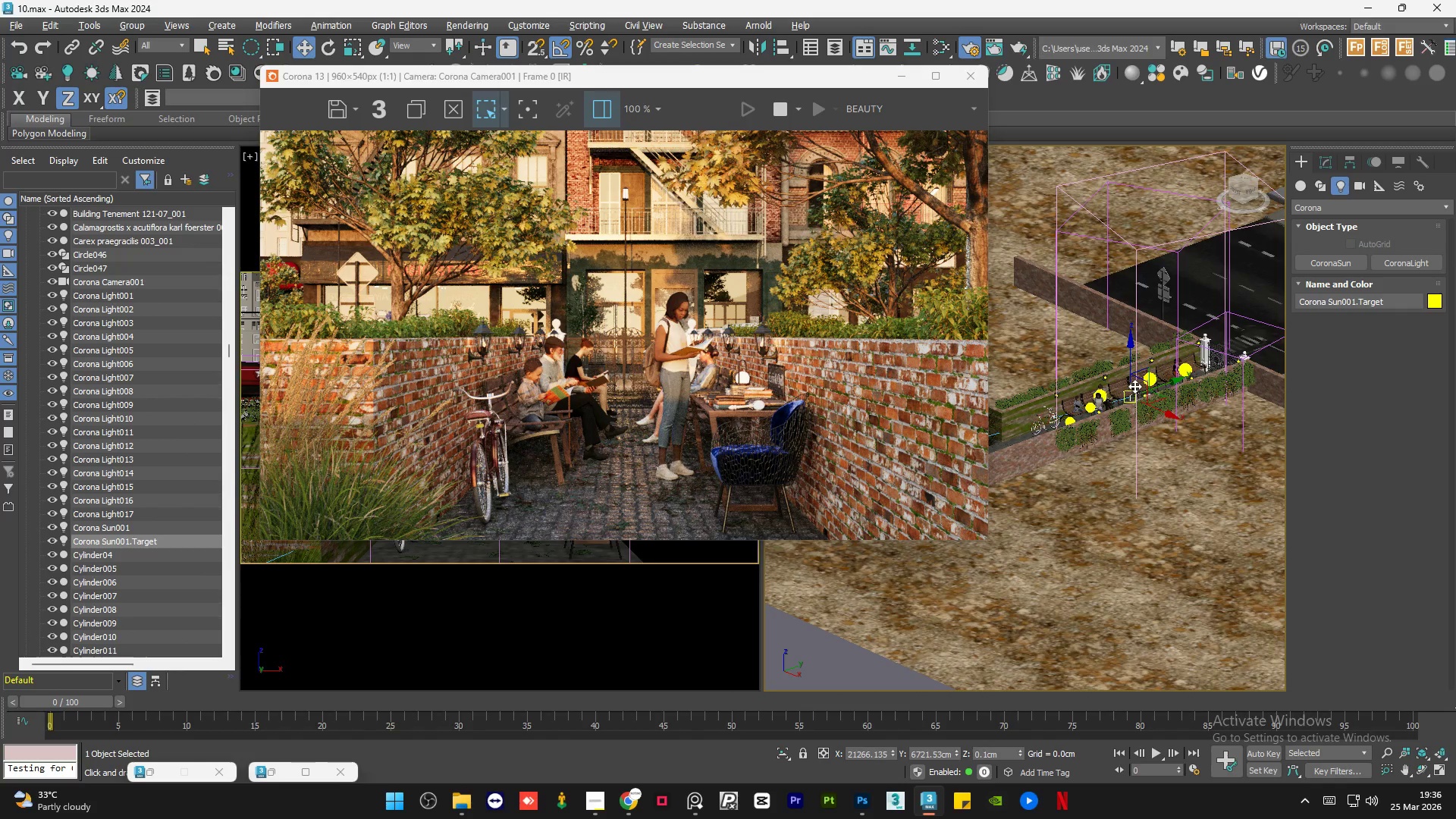 
scroll: coordinate [1134, 386], scroll_direction: up, amount: 1.0
 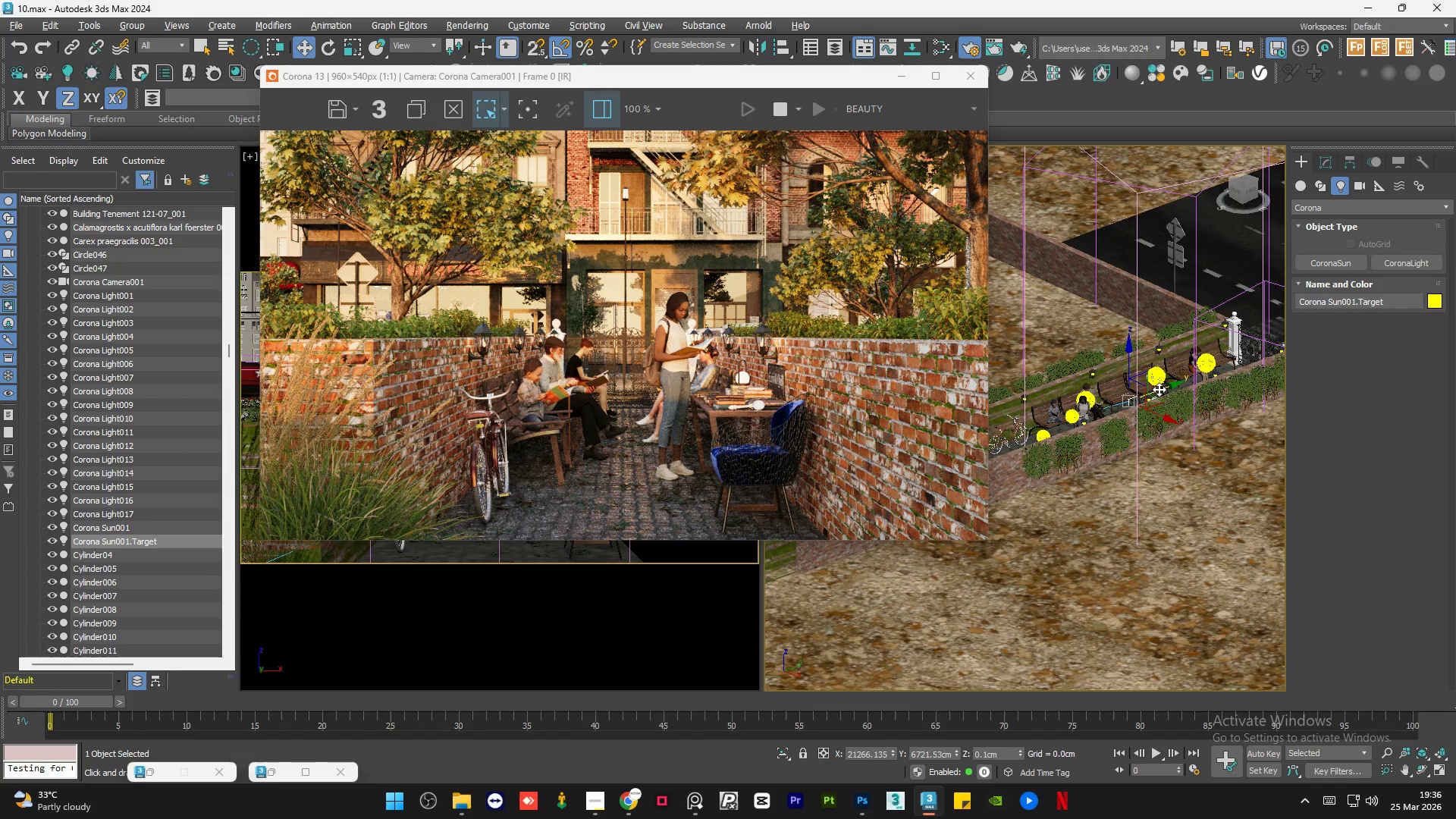 
left_click_drag(start_coordinate=[1159, 389], to_coordinate=[1126, 408])
 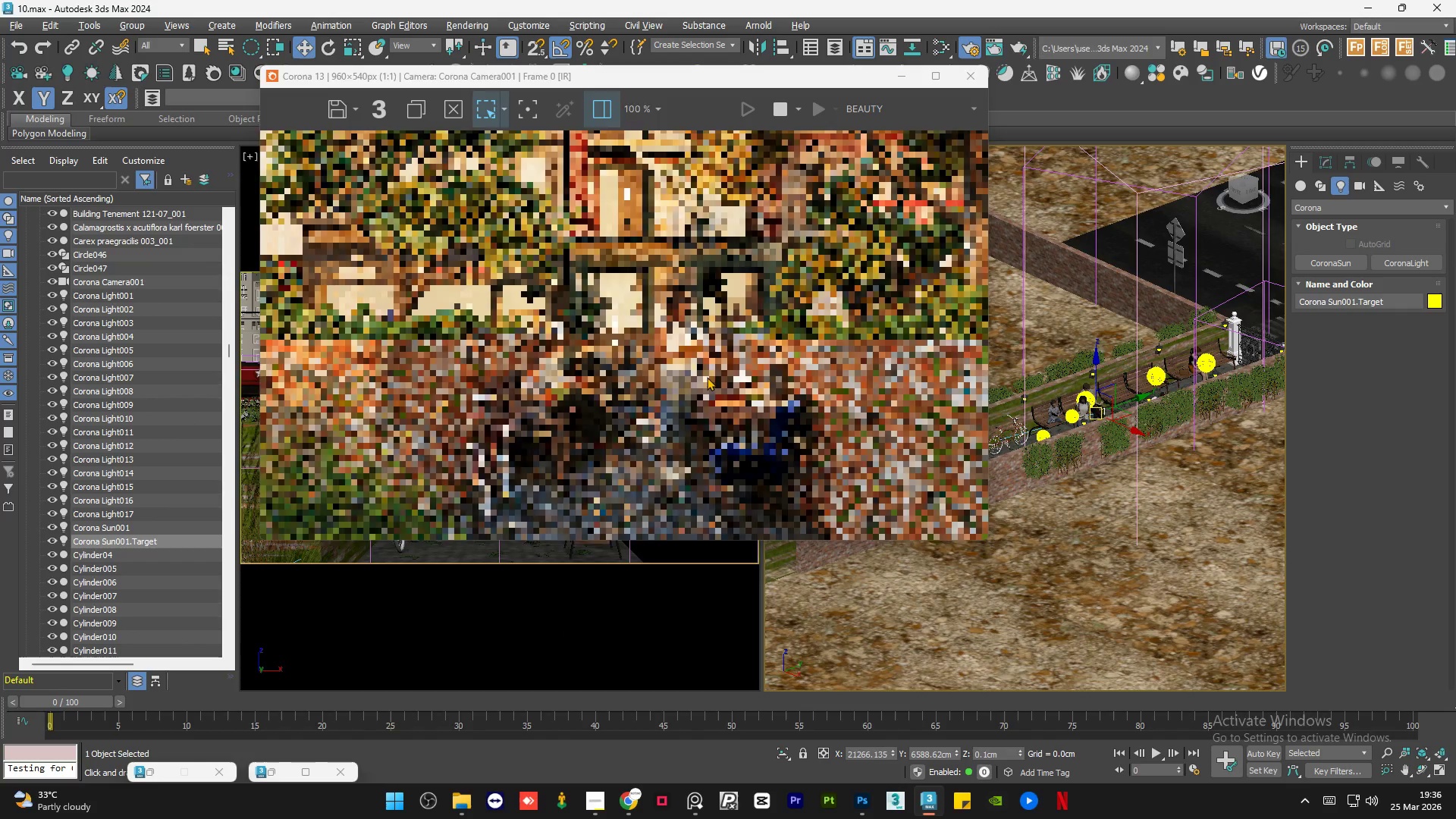 
scroll: coordinate [707, 377], scroll_direction: down, amount: 1.0
 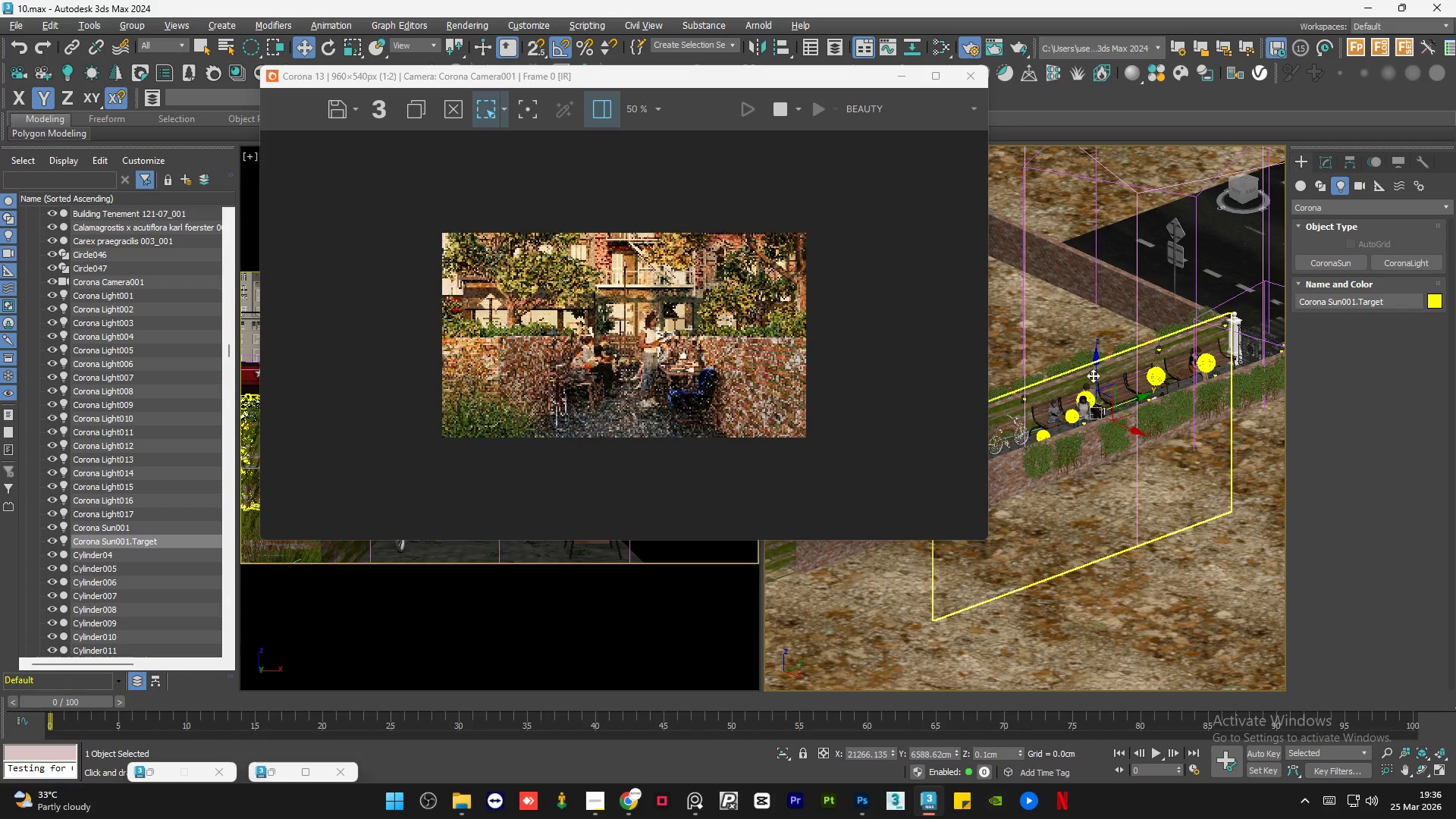 
left_click_drag(start_coordinate=[1096, 372], to_coordinate=[1101, 365])
 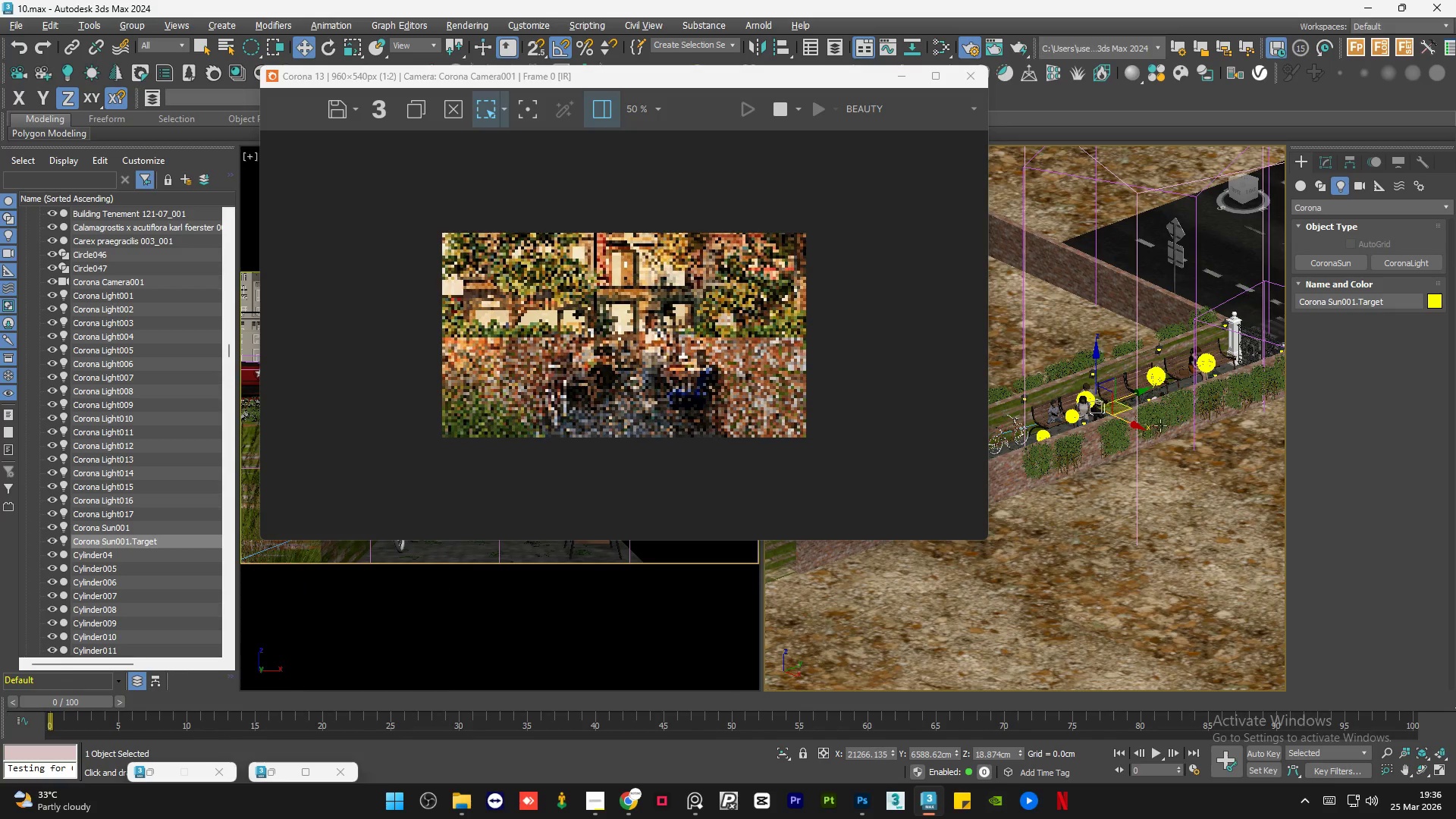 
scroll: coordinate [1189, 454], scroll_direction: down, amount: 10.0
 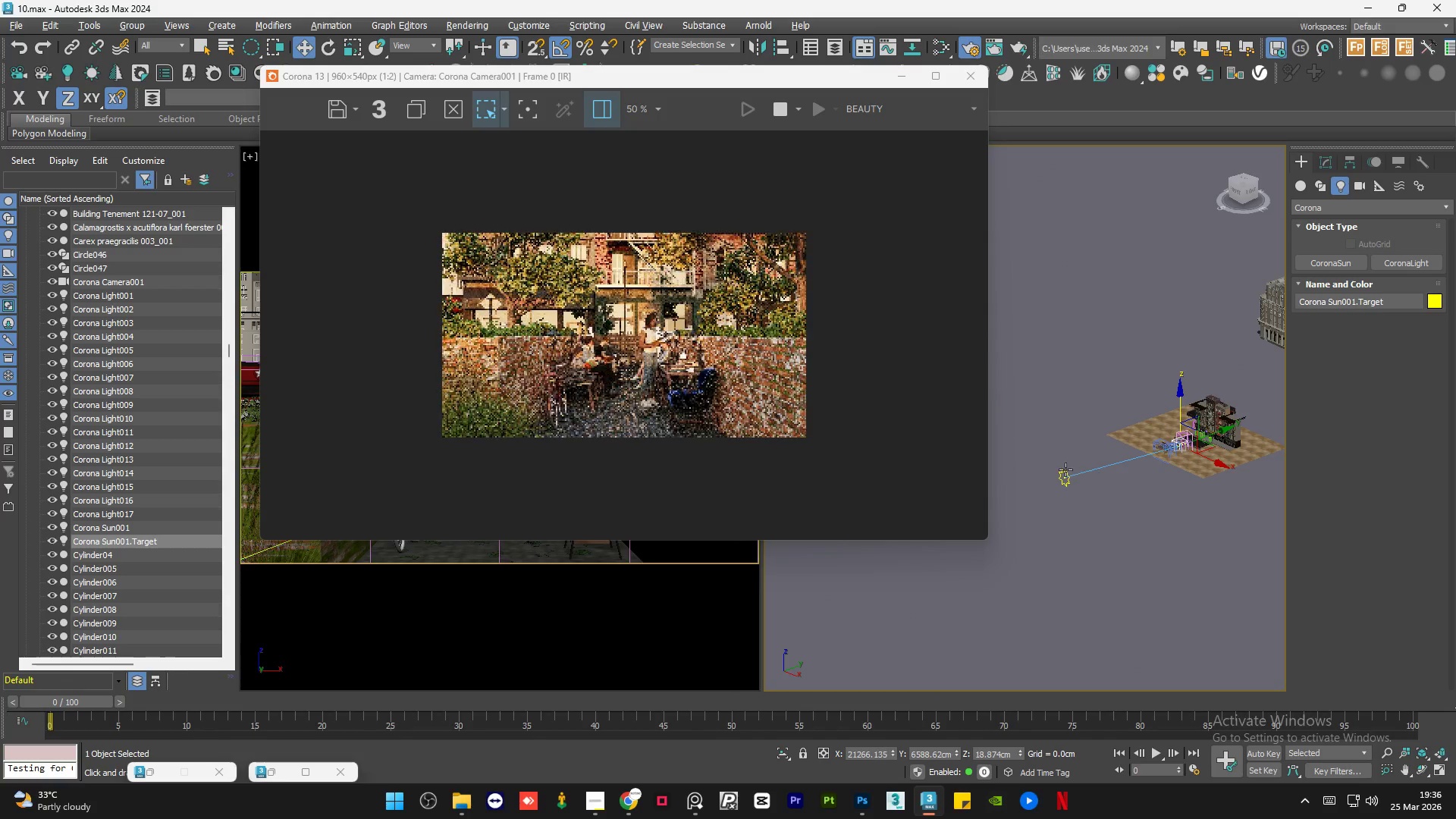 
left_click([1063, 475])
 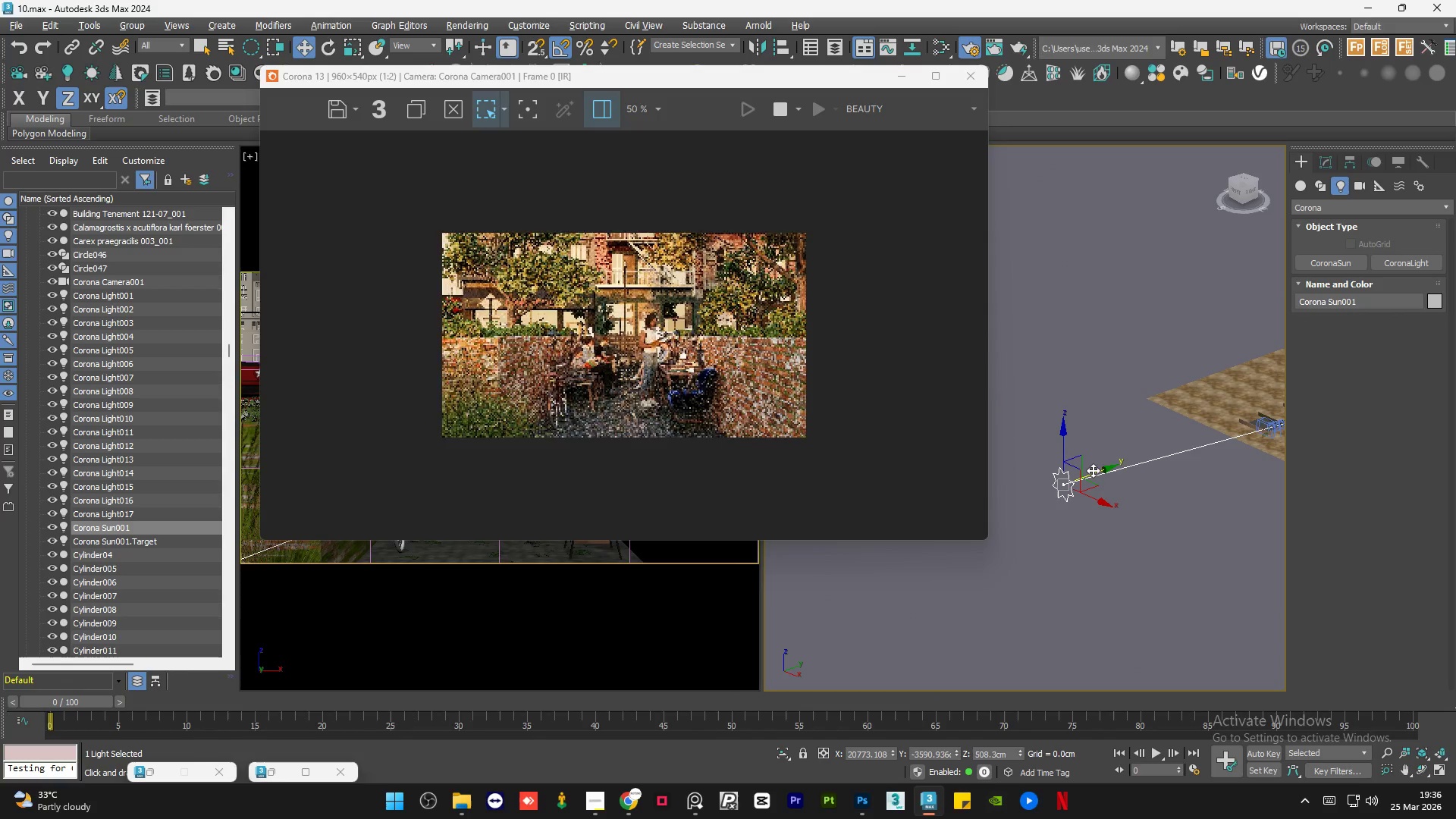 
scroll: coordinate [1065, 472], scroll_direction: up, amount: 2.0
 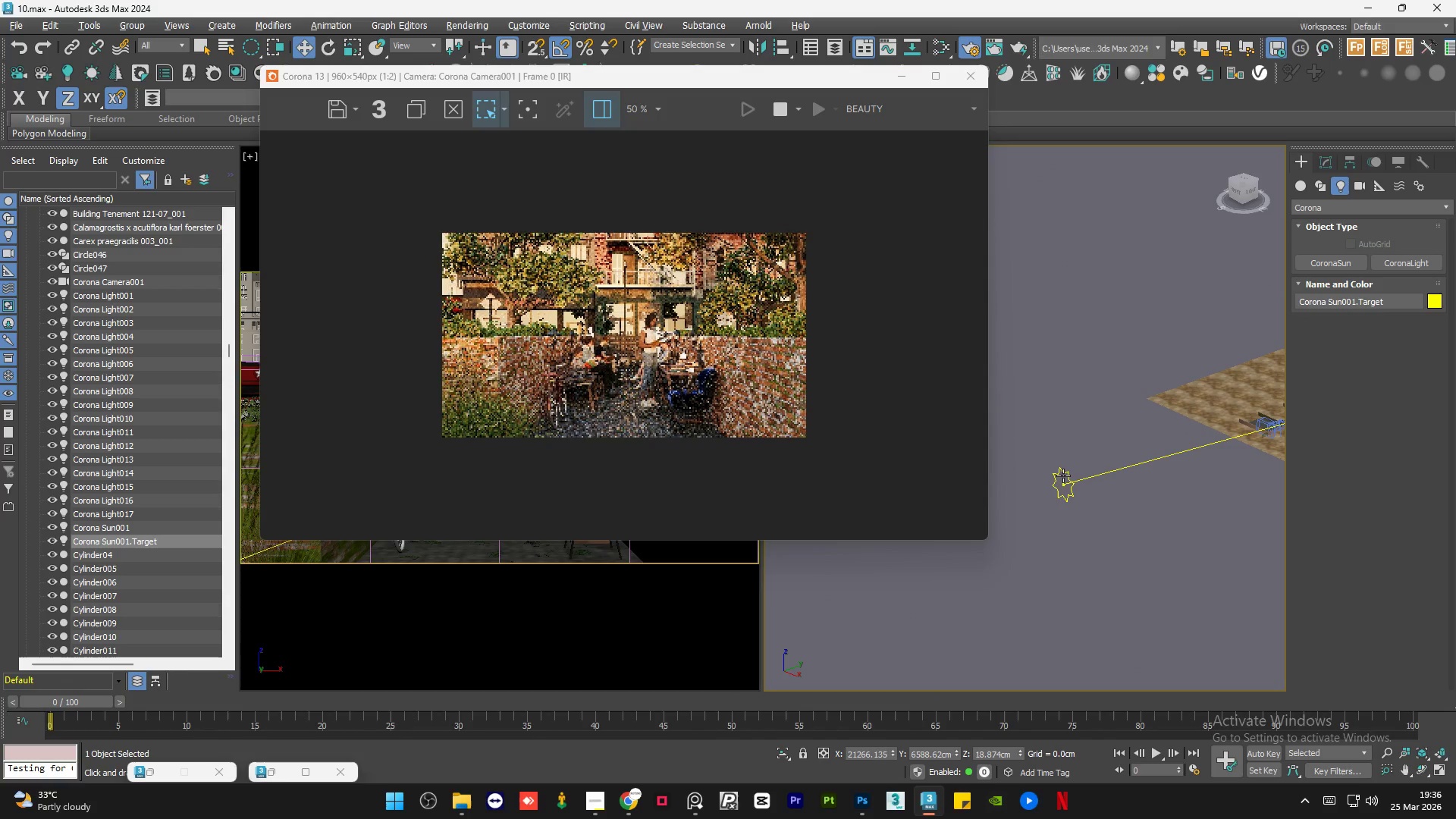 
left_click_drag(start_coordinate=[1094, 469], to_coordinate=[1195, 455])
 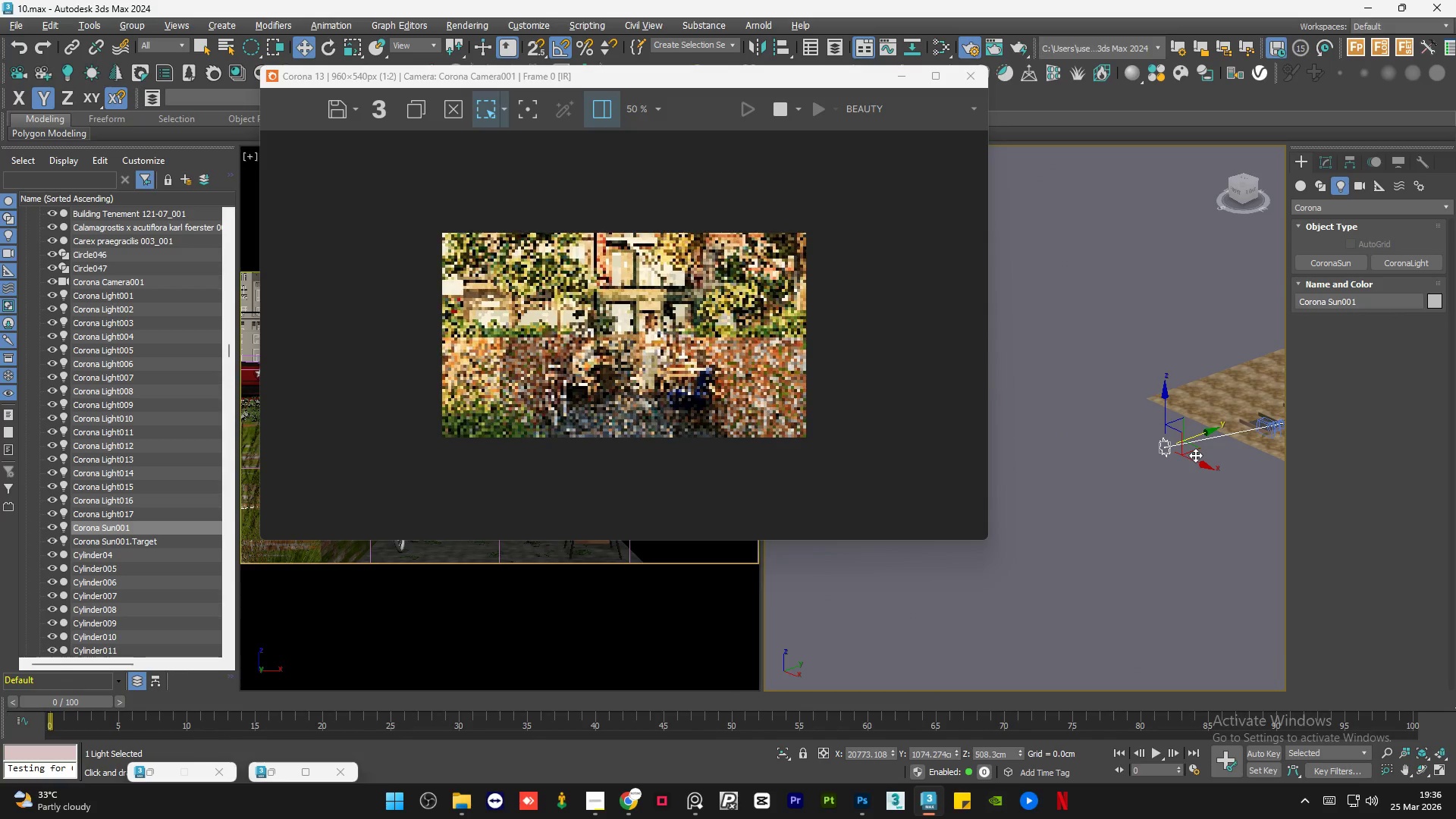 
key(Control+Z)
 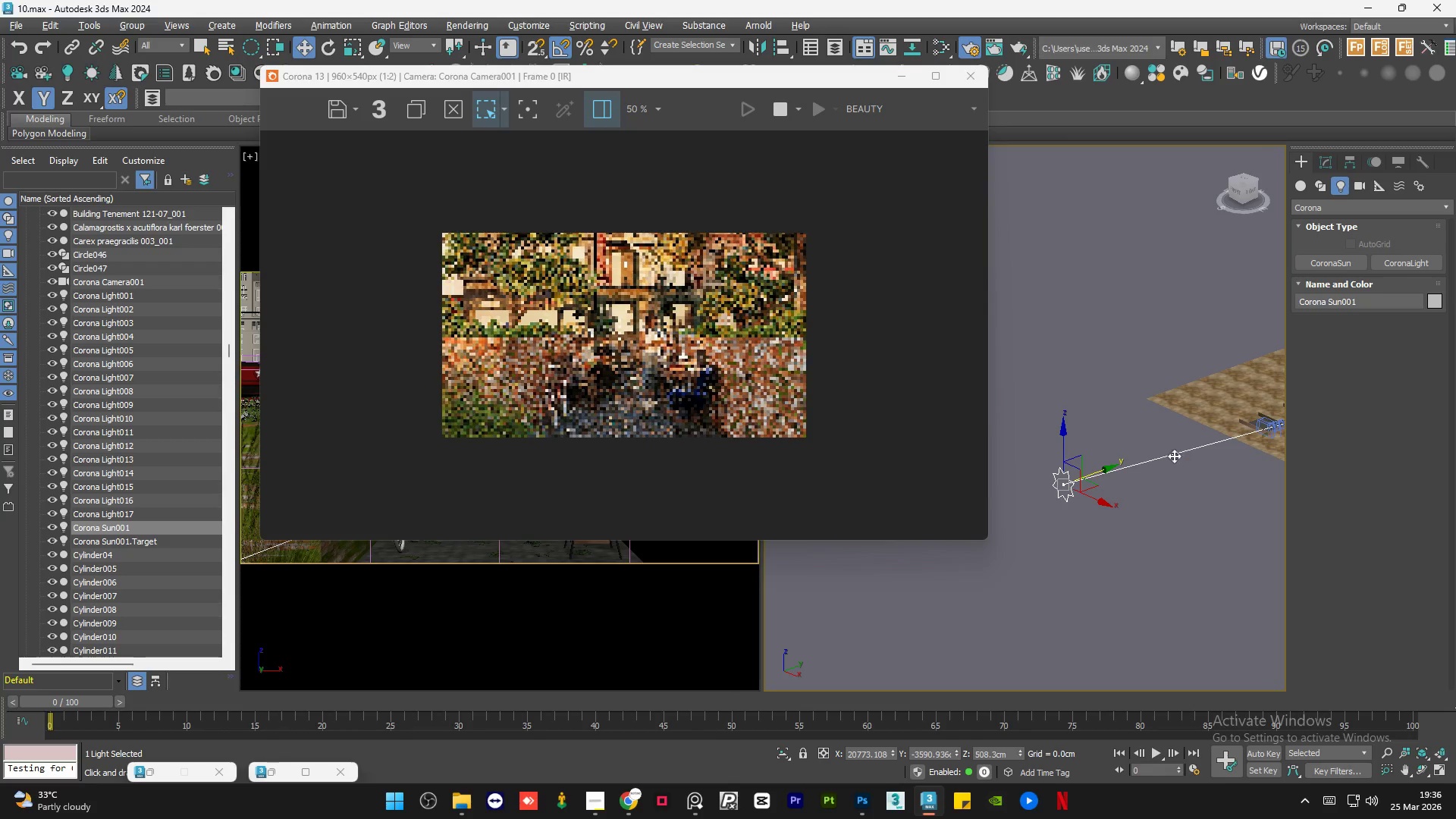 
hold_key(key=AltLeft, duration=0.84)
 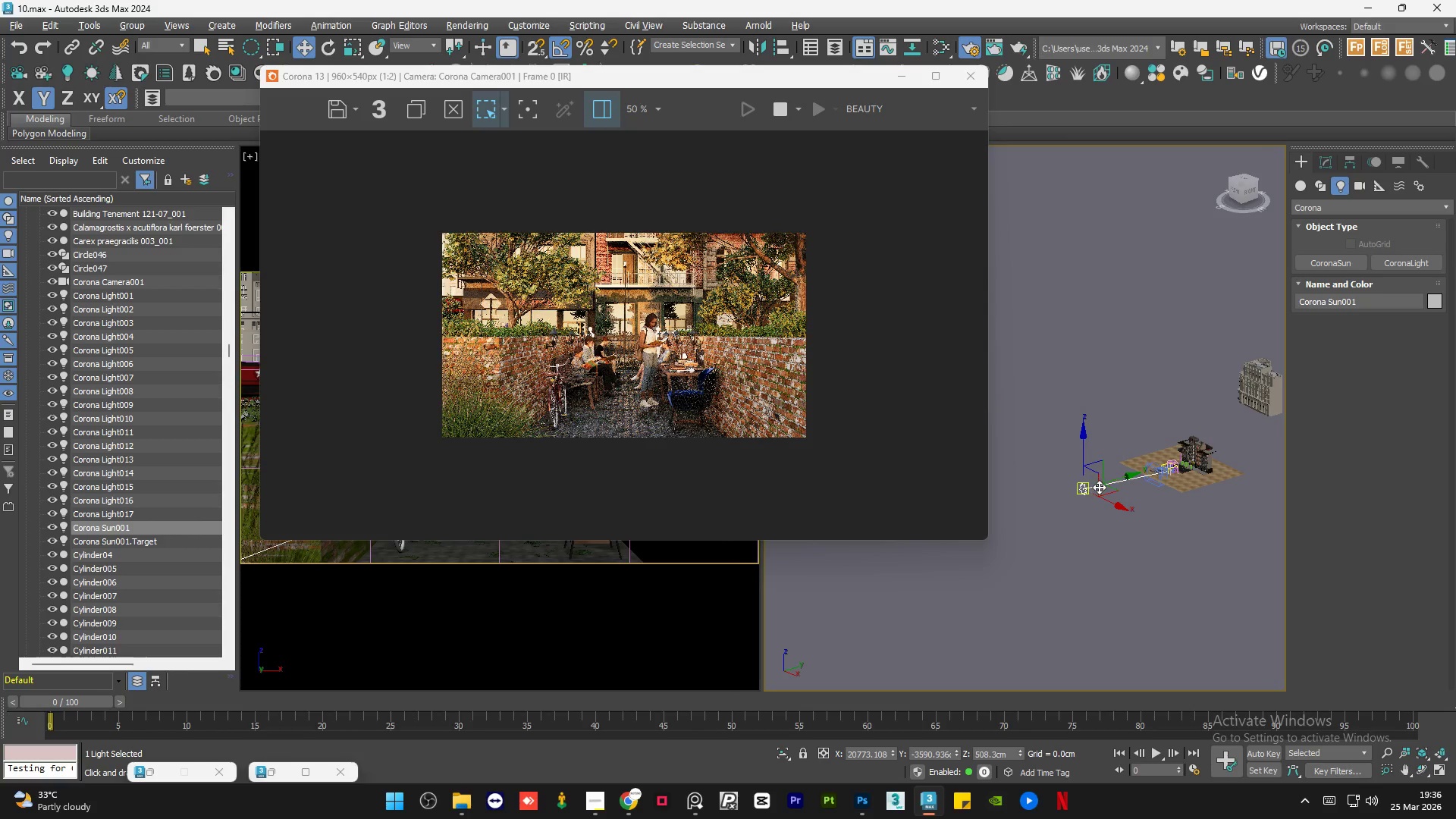 
scroll: coordinate [1075, 491], scroll_direction: down, amount: 3.0
 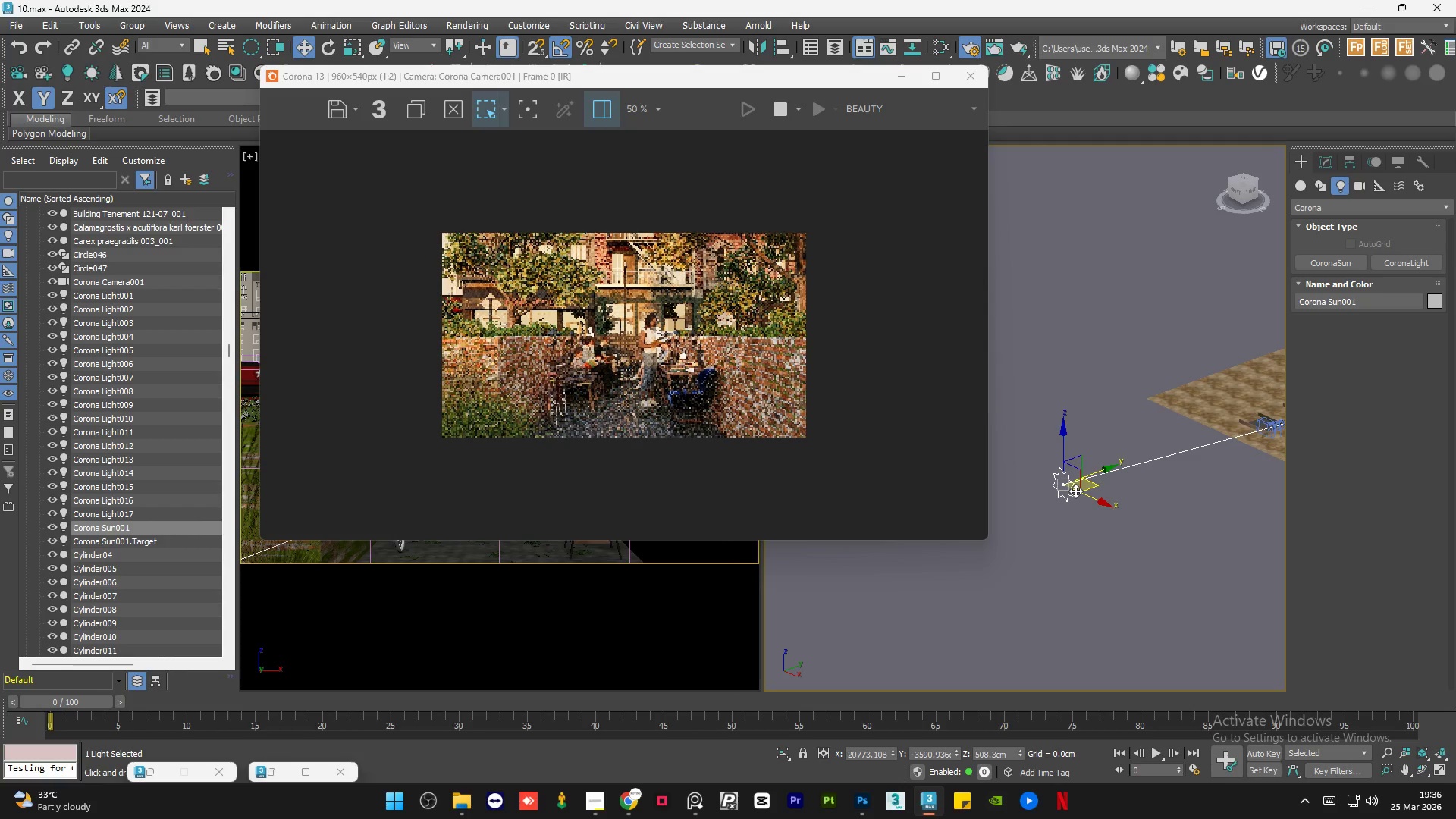 
hold_key(key=AltLeft, duration=1.33)
 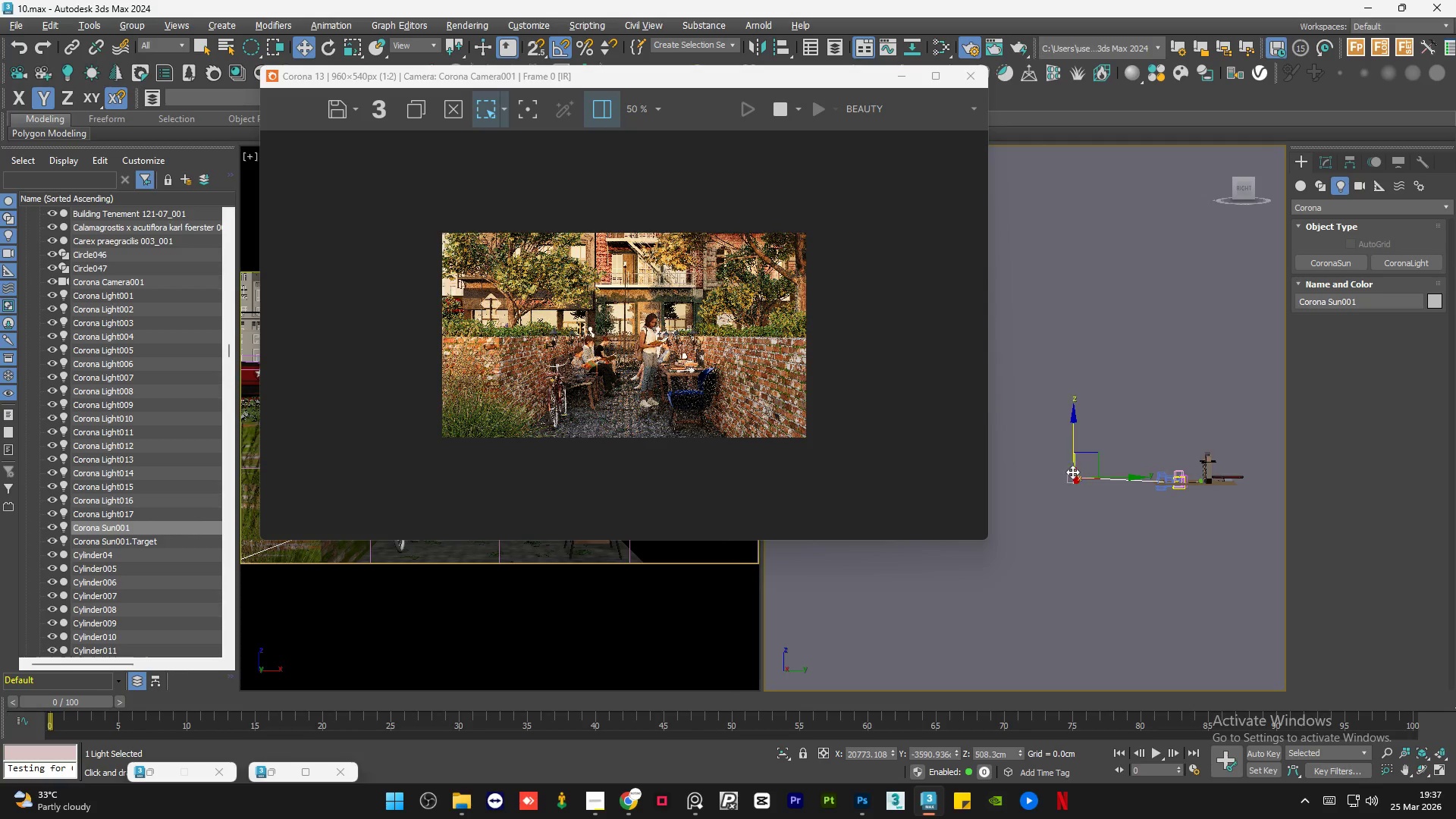 
scroll: coordinate [1074, 469], scroll_direction: up, amount: 3.0
 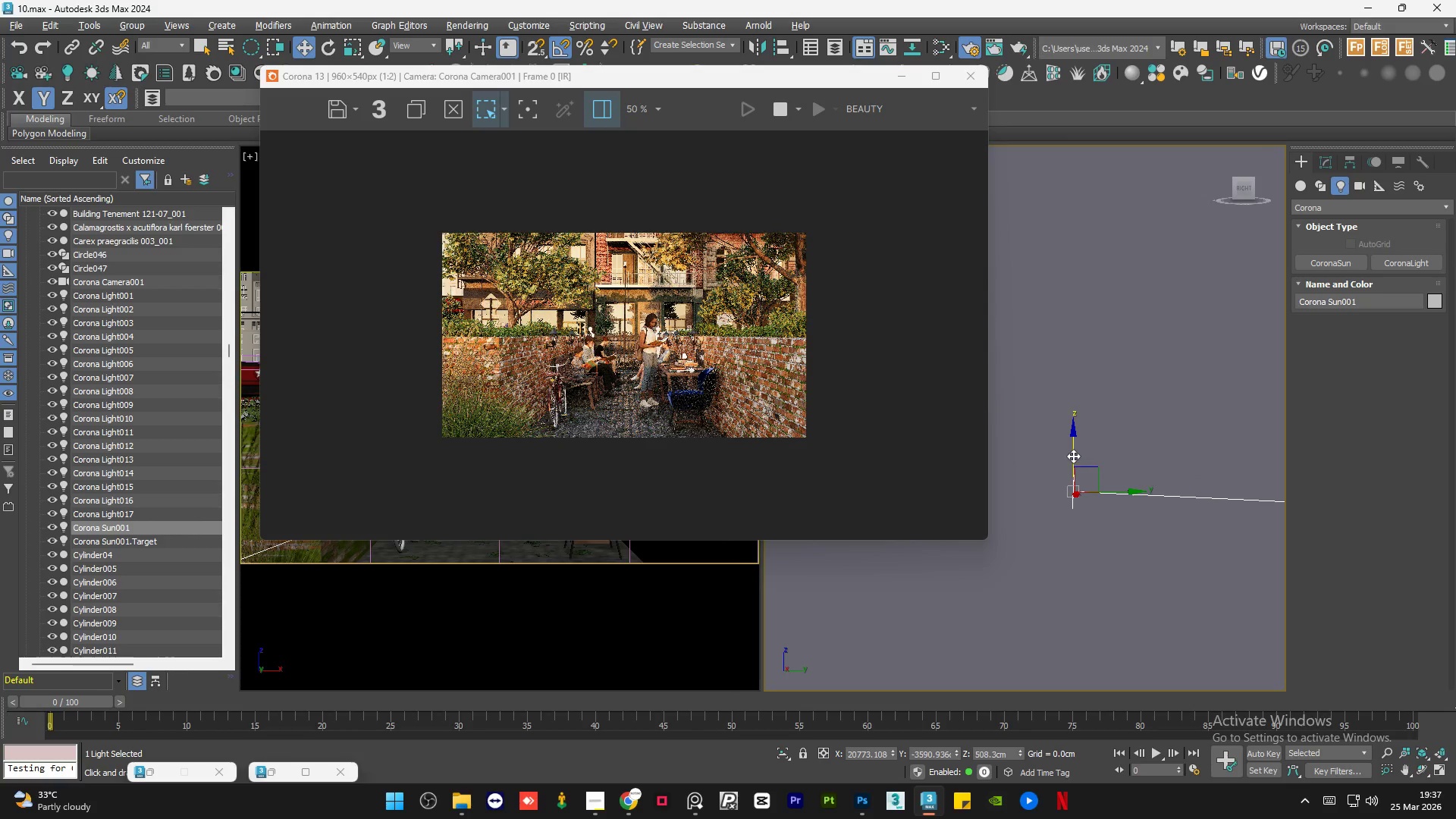 
left_click_drag(start_coordinate=[1073, 455], to_coordinate=[1074, 473])
 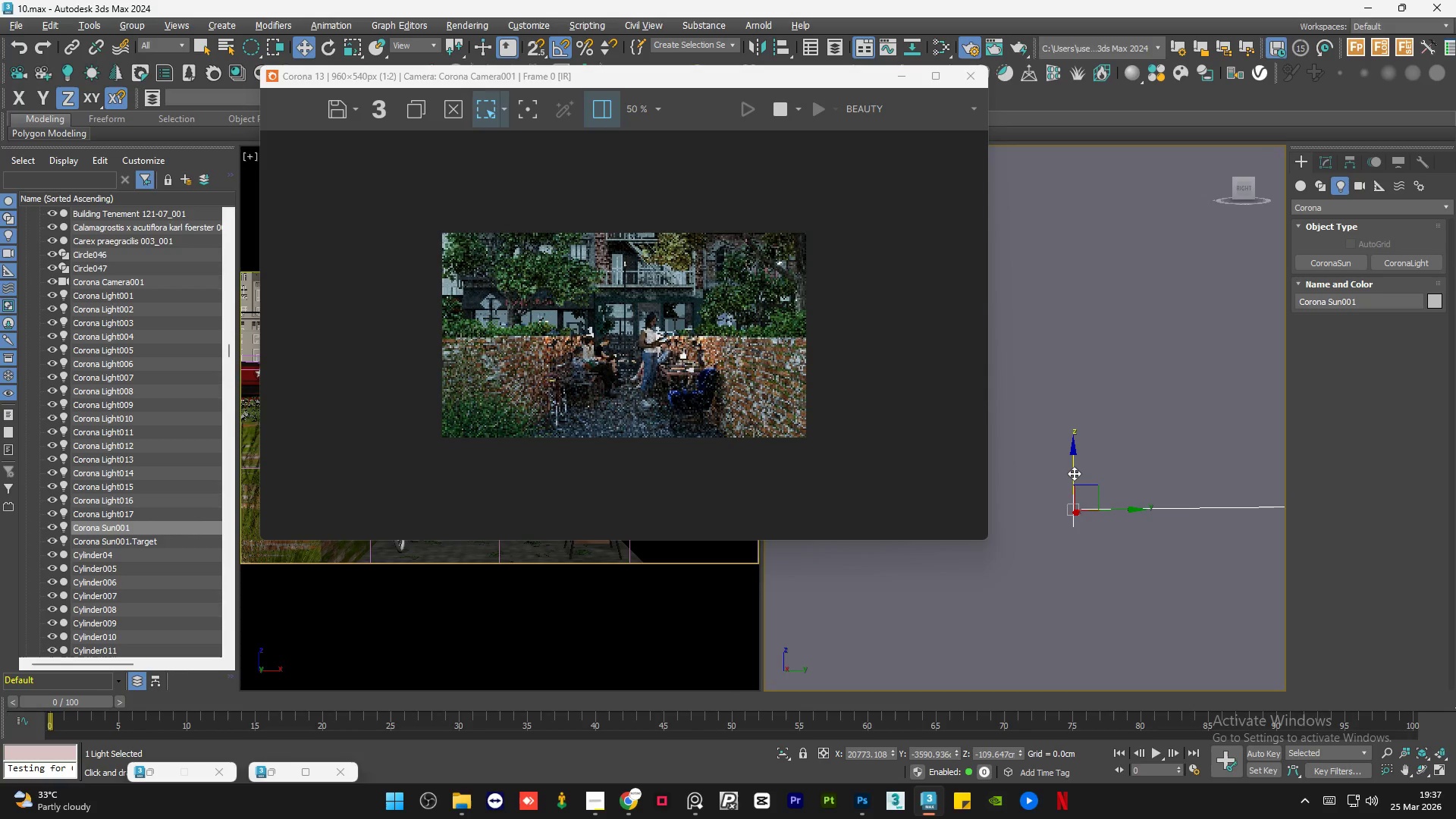 
scroll: coordinate [648, 397], scroll_direction: up, amount: 1.0
 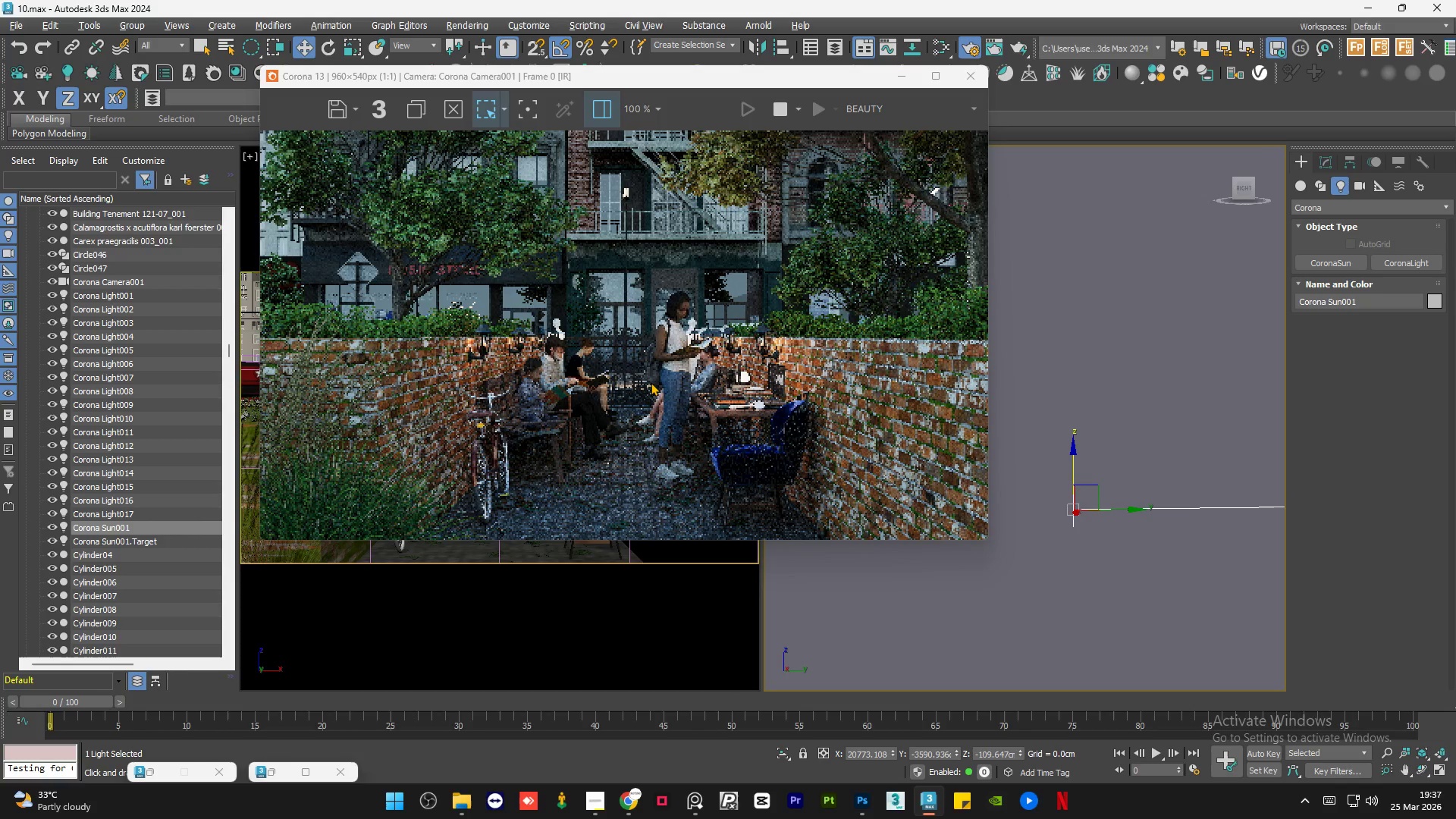 
scroll: coordinate [651, 382], scroll_direction: down, amount: 1.0
 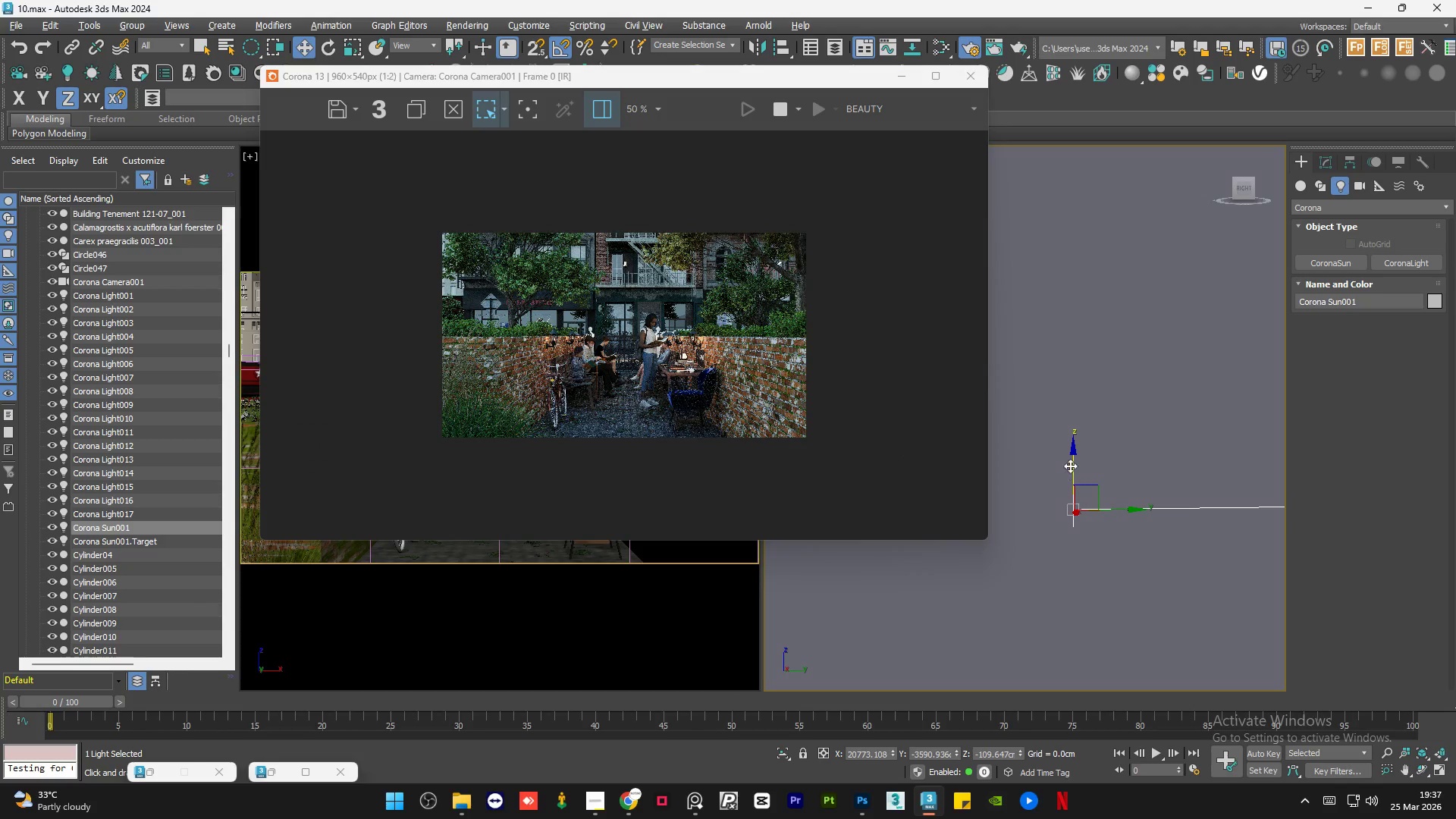 
left_click_drag(start_coordinate=[1070, 465], to_coordinate=[1073, 460])
 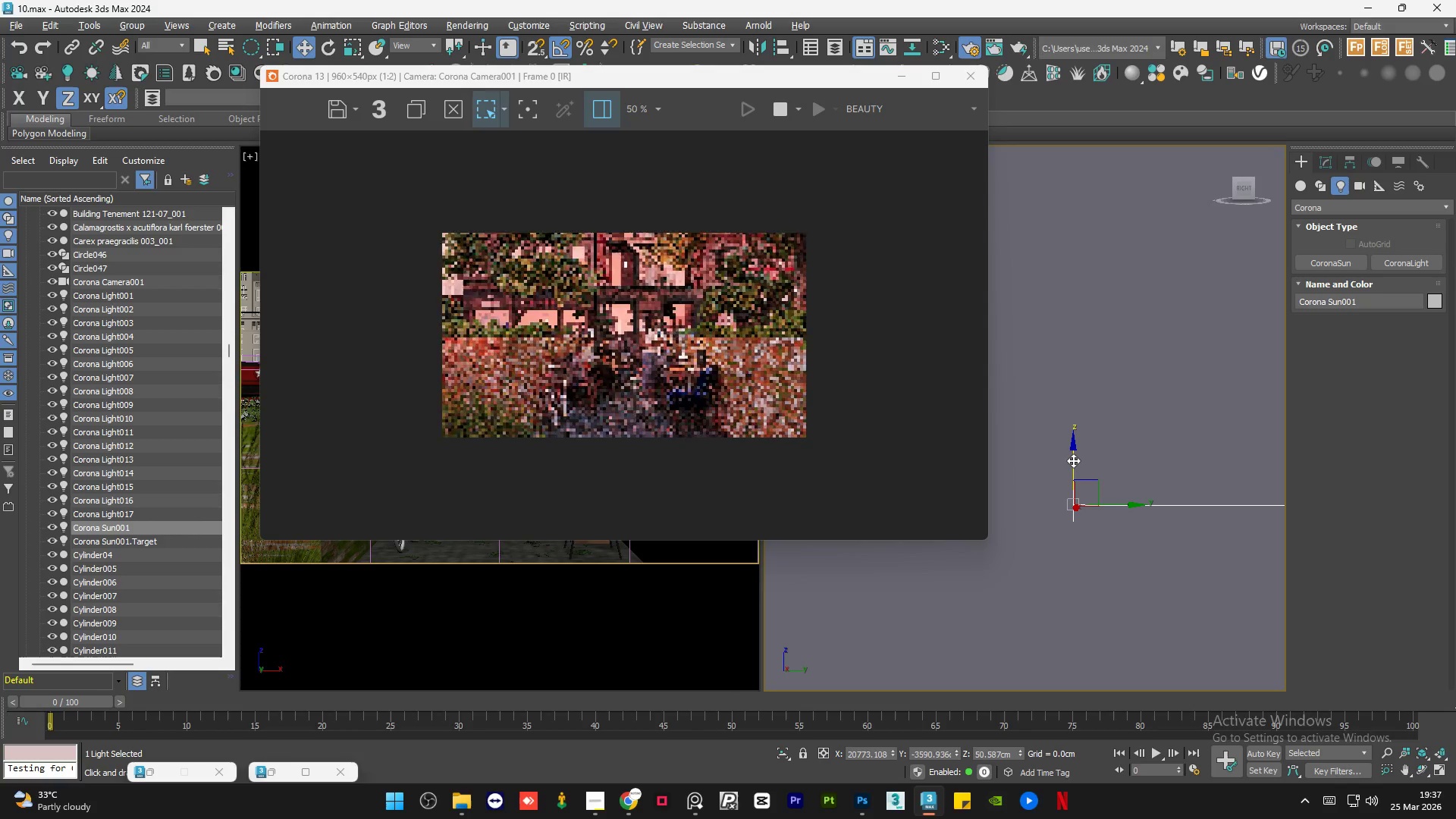 
left_click_drag(start_coordinate=[1073, 460], to_coordinate=[1074, 456])
 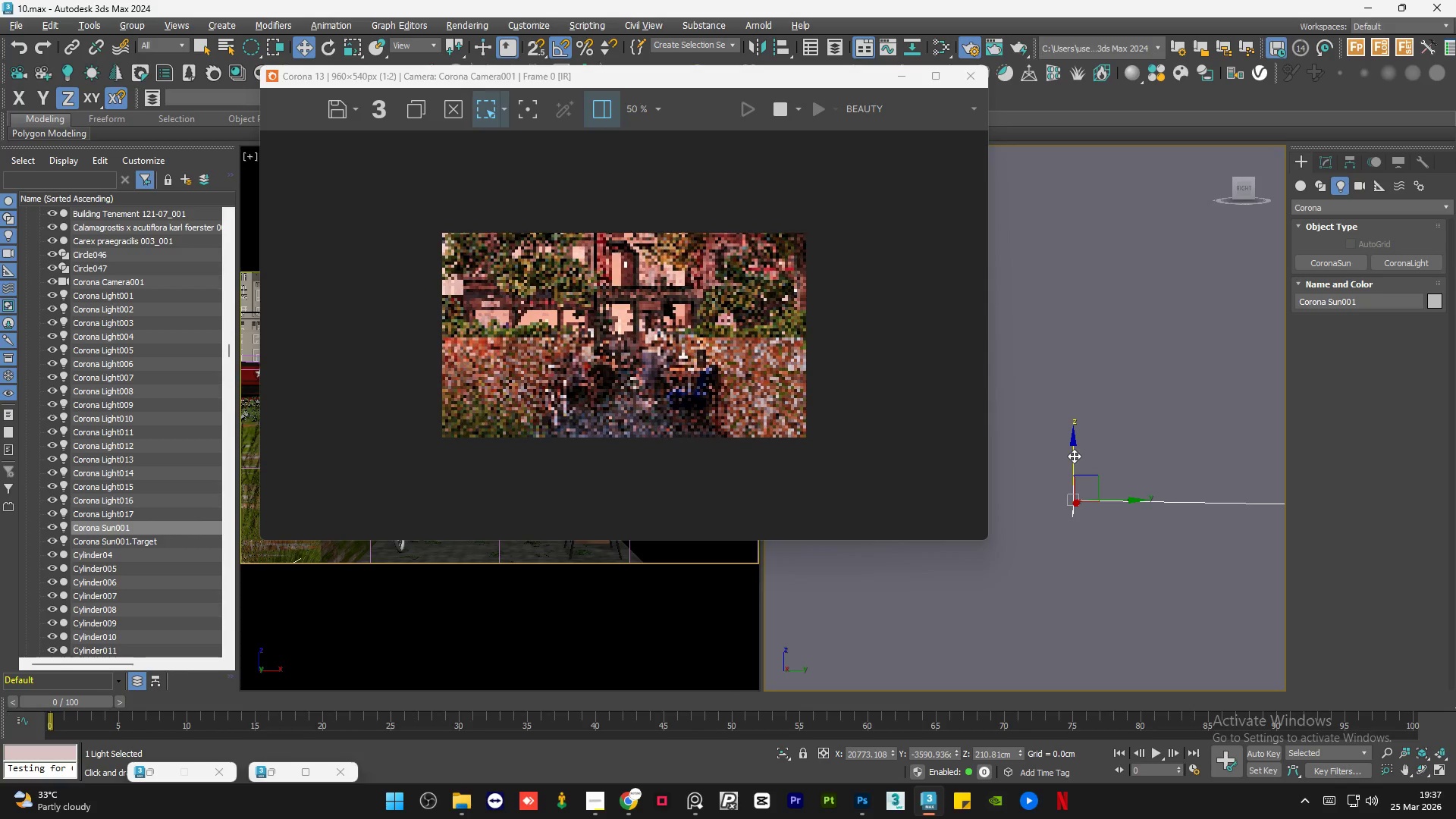 
left_click_drag(start_coordinate=[1074, 456], to_coordinate=[1074, 451])
 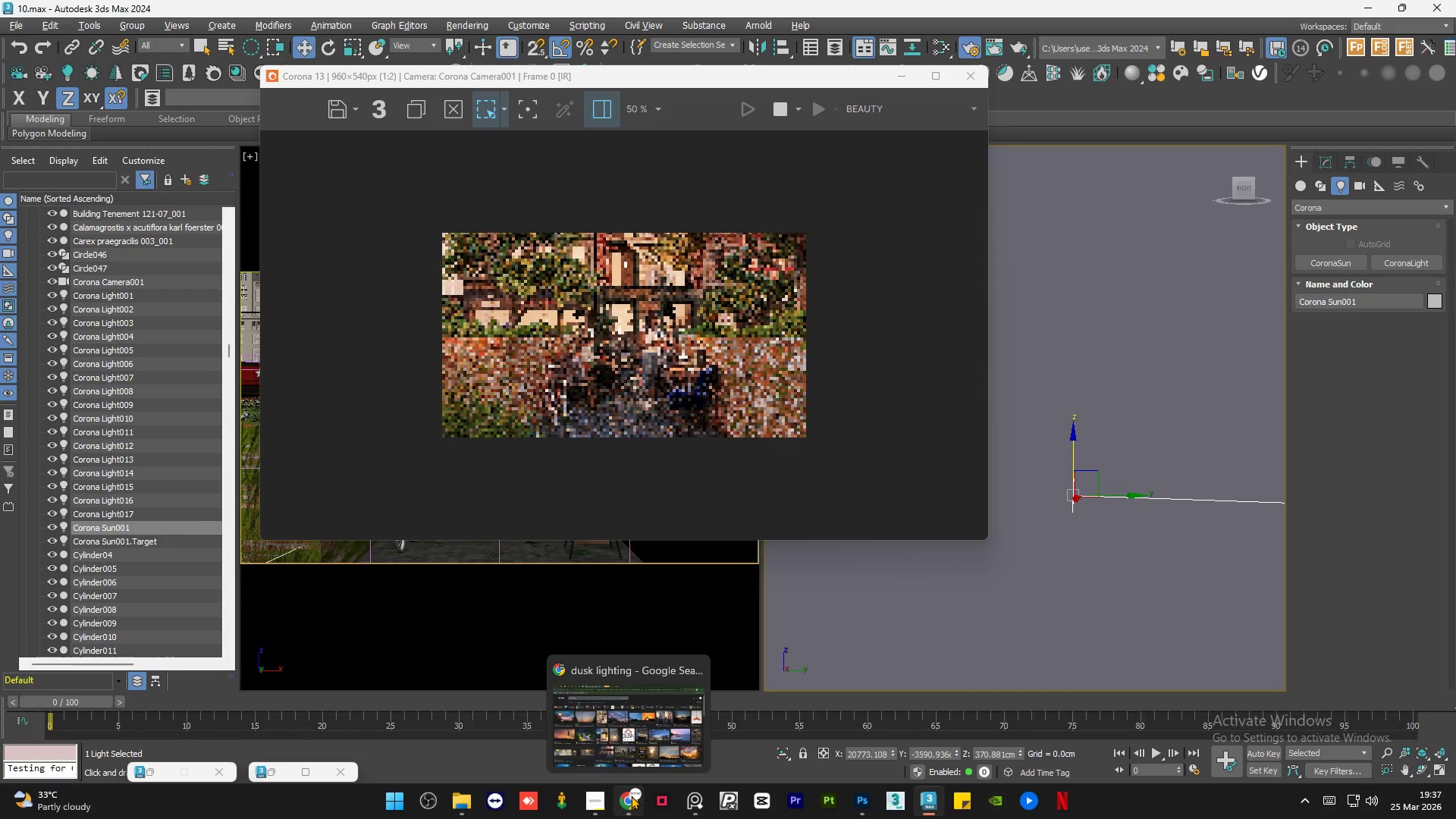 
left_click([631, 795])
 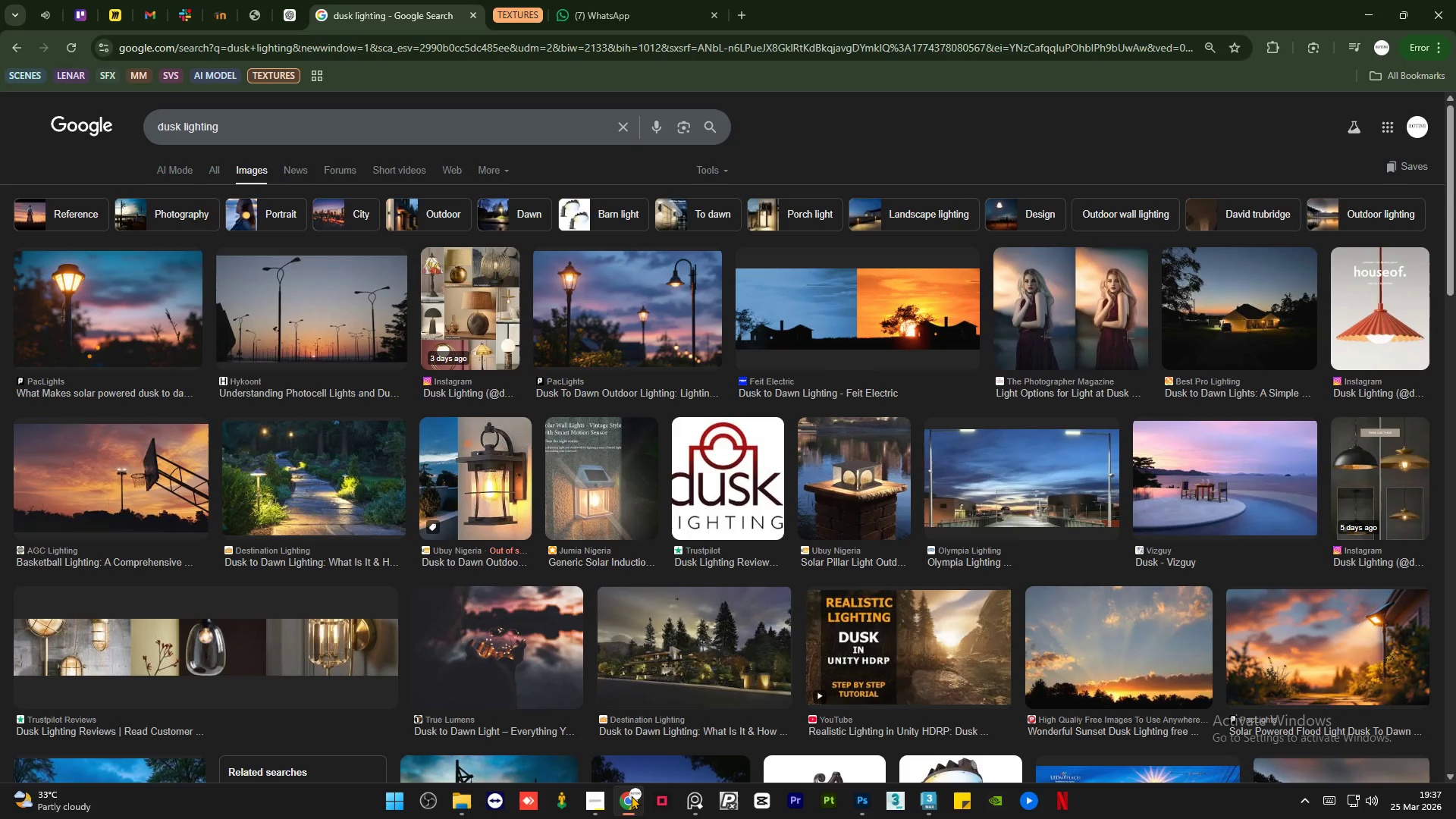 
wait(7.03)
 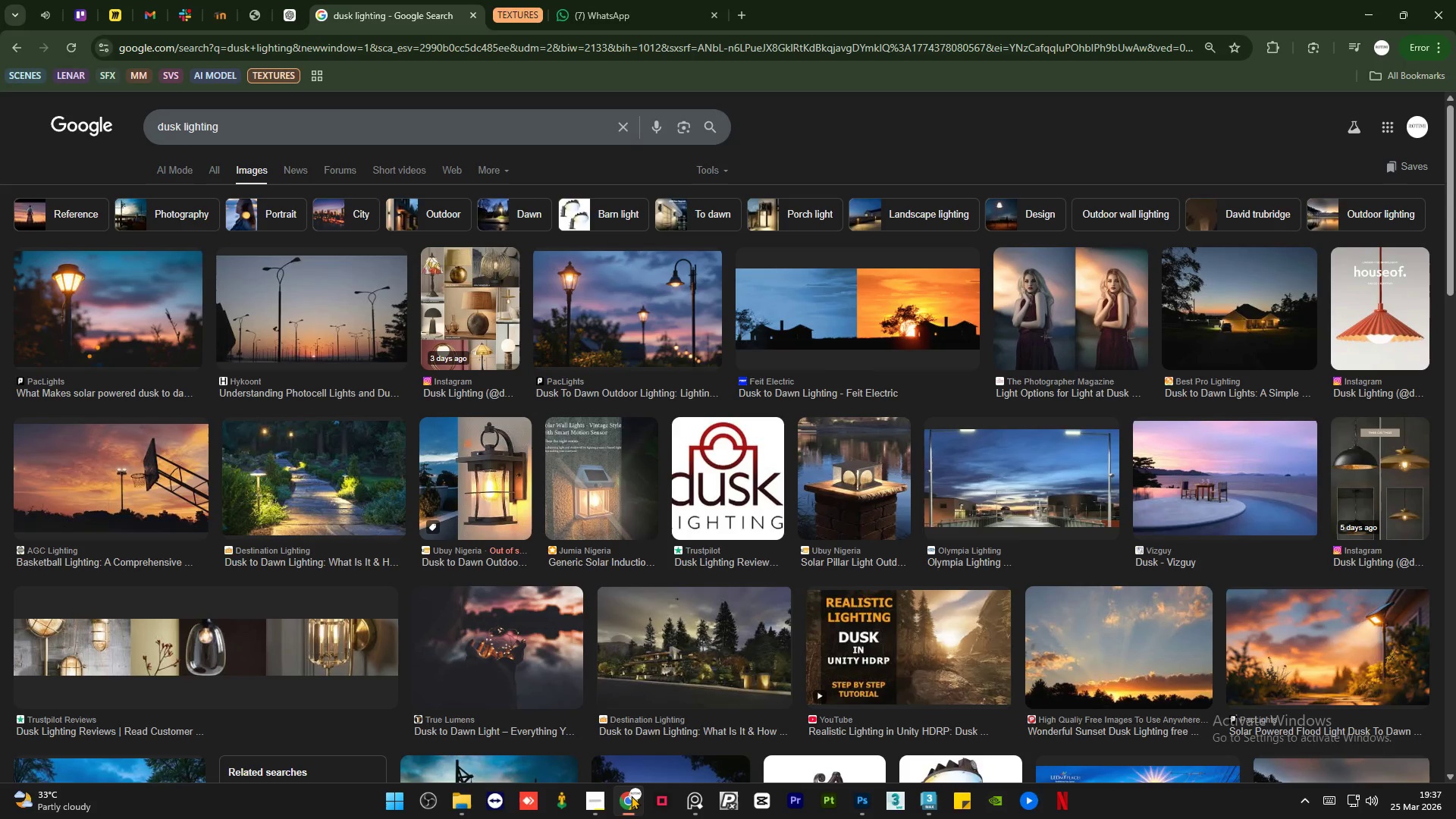 
left_click([631, 795])
 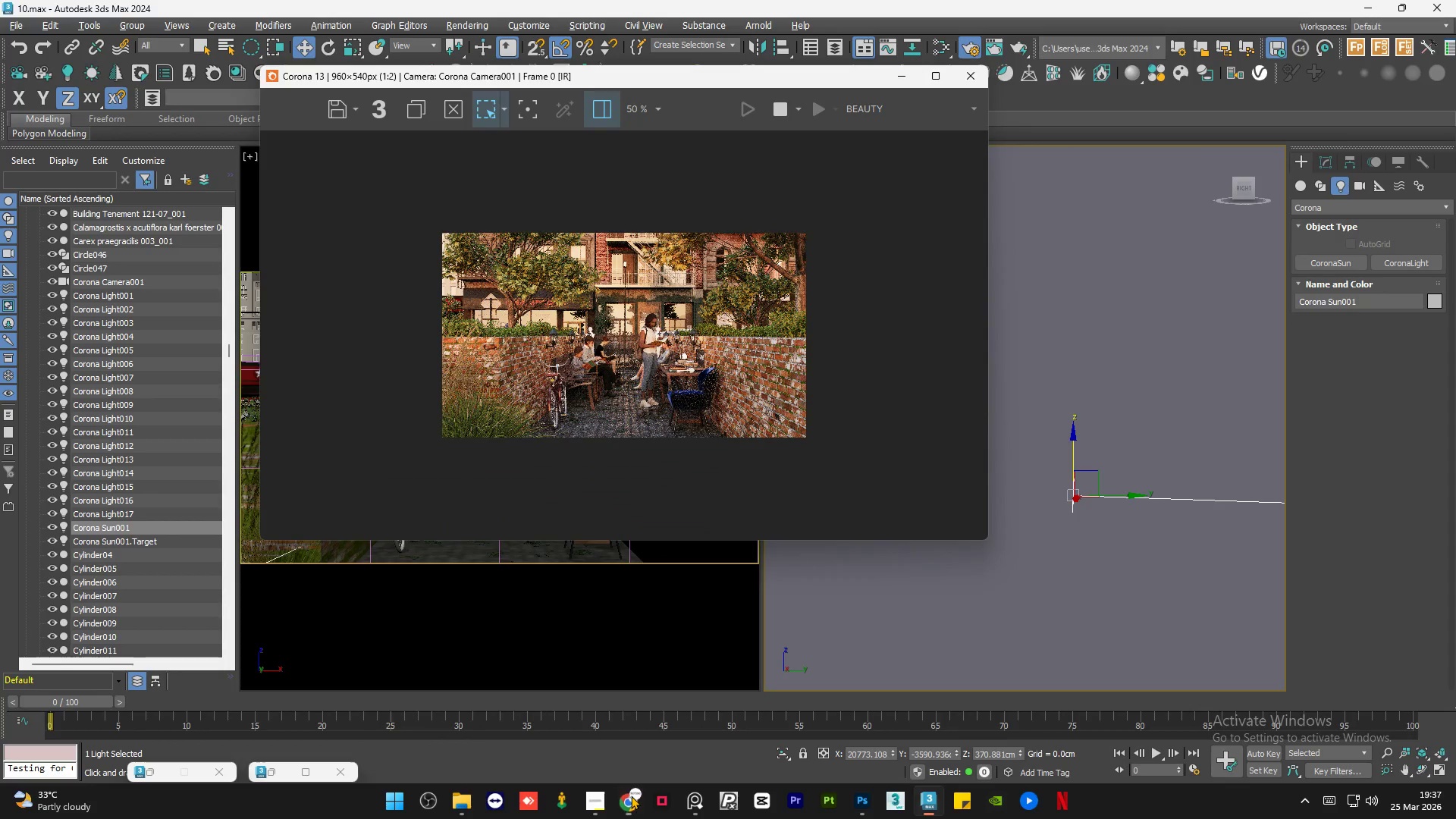 
left_click([631, 795])
 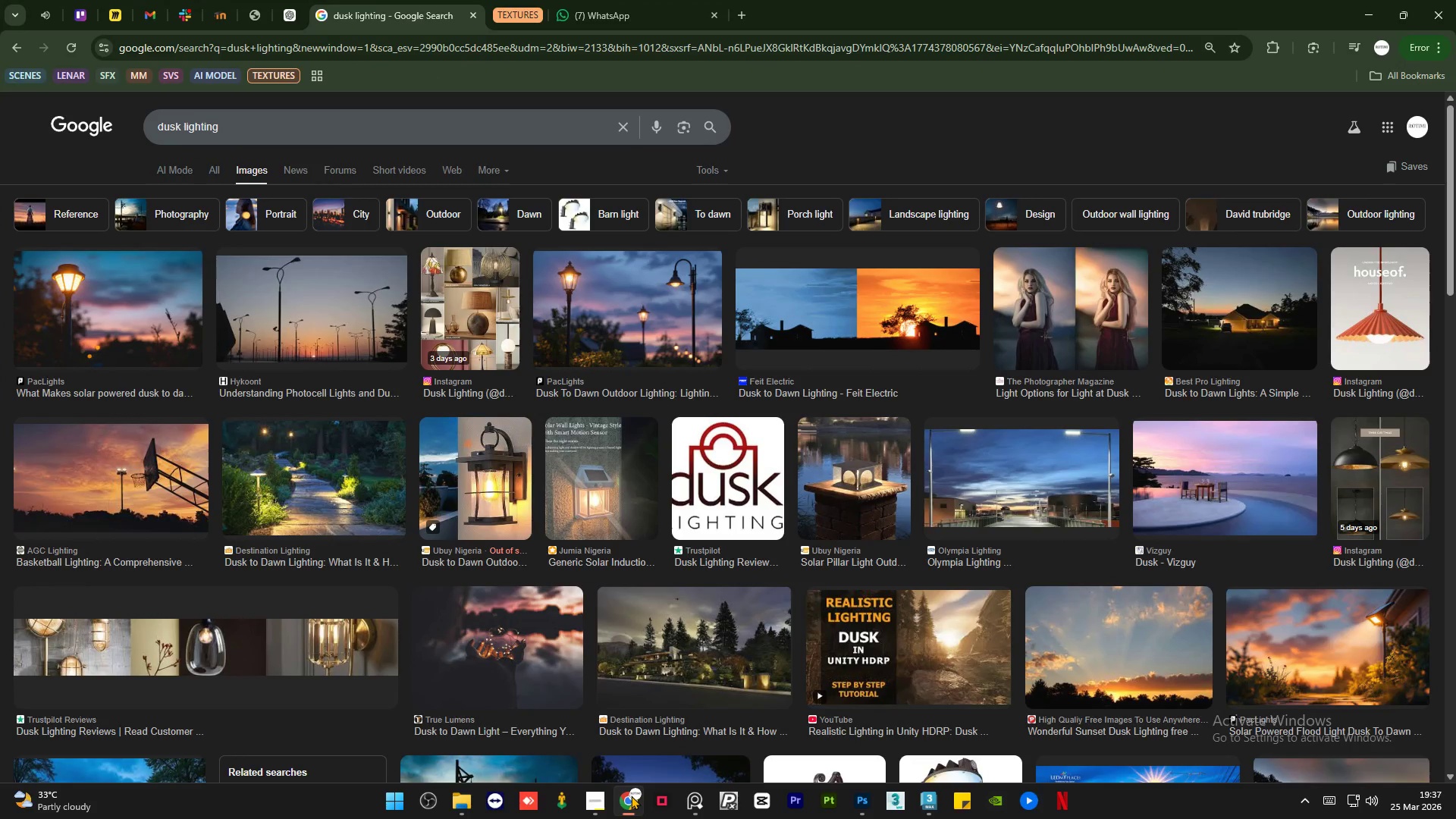 
left_click([631, 795])
 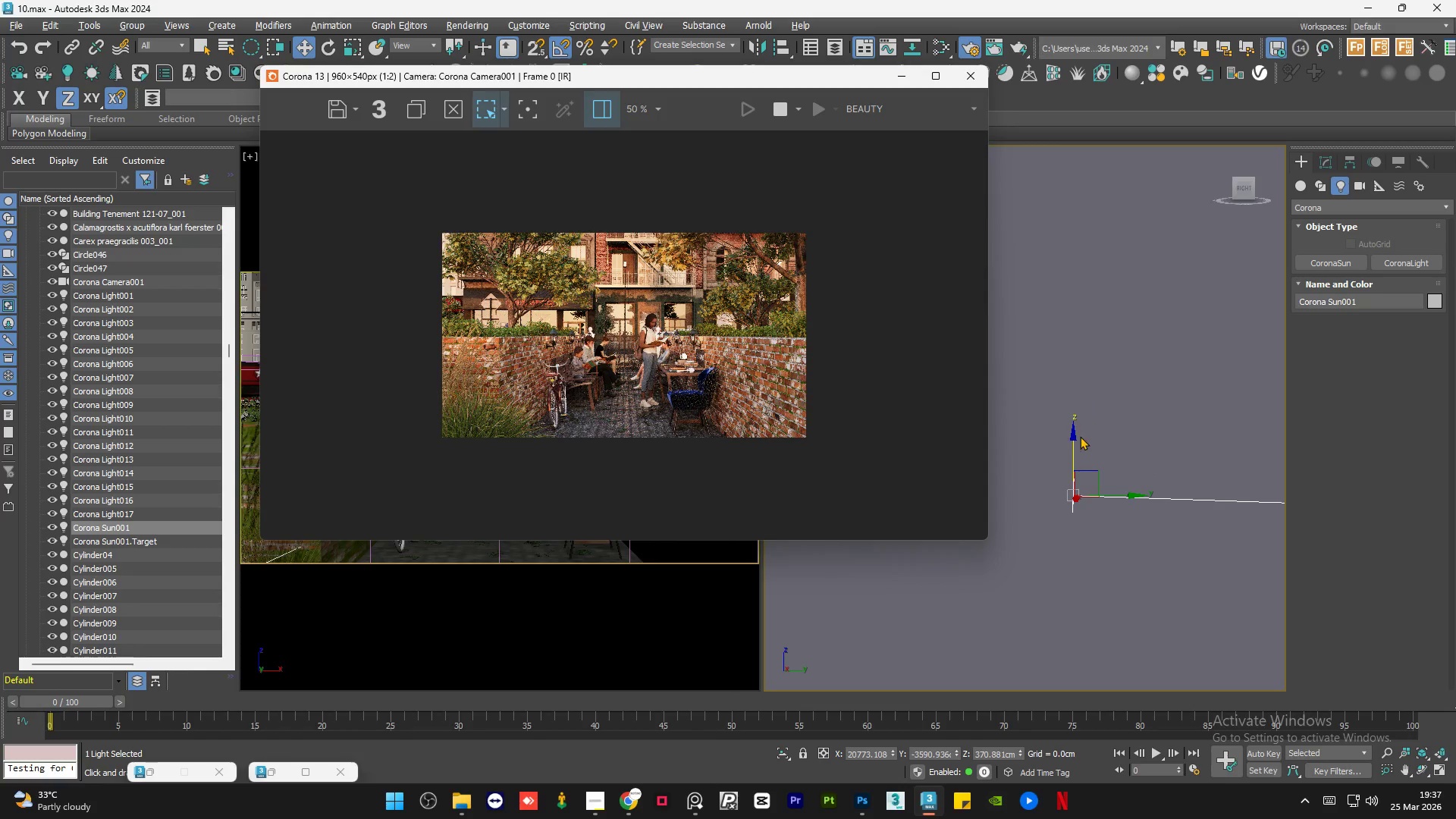 
hold_key(key=AltLeft, duration=0.92)
 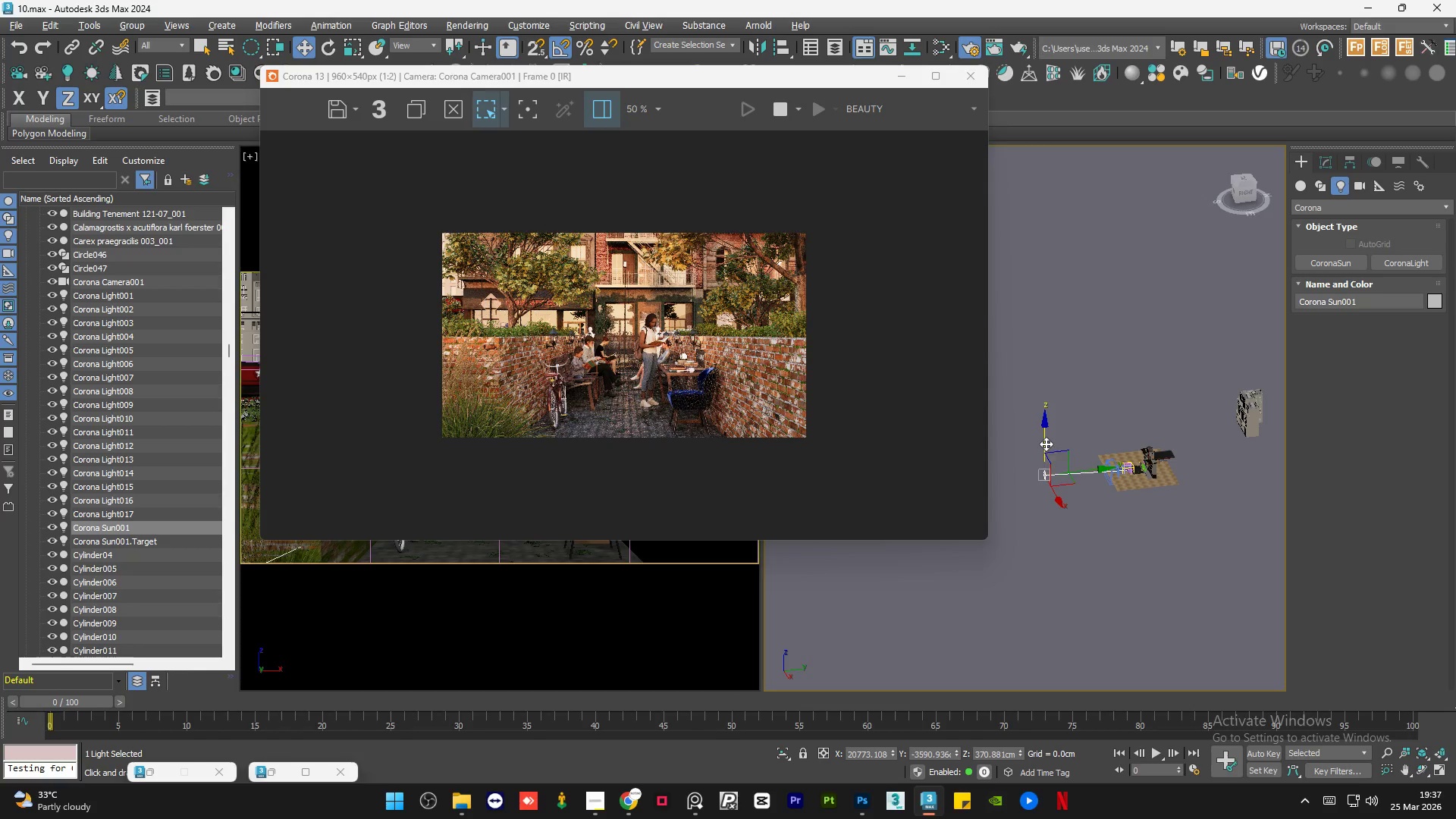 
scroll: coordinate [1039, 468], scroll_direction: down, amount: 5.0
 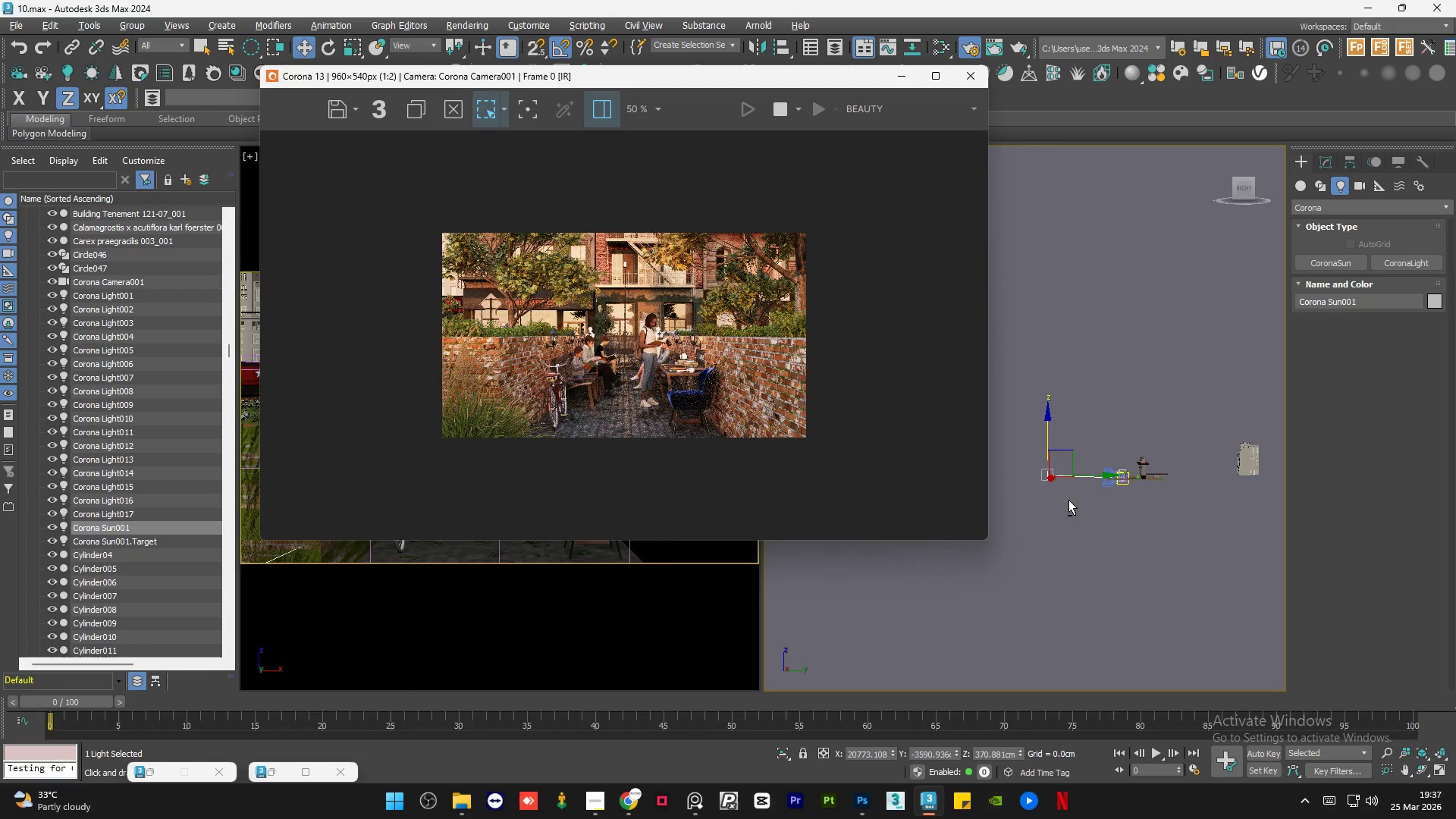 
scroll: coordinate [1088, 543], scroll_direction: up, amount: 1.0
 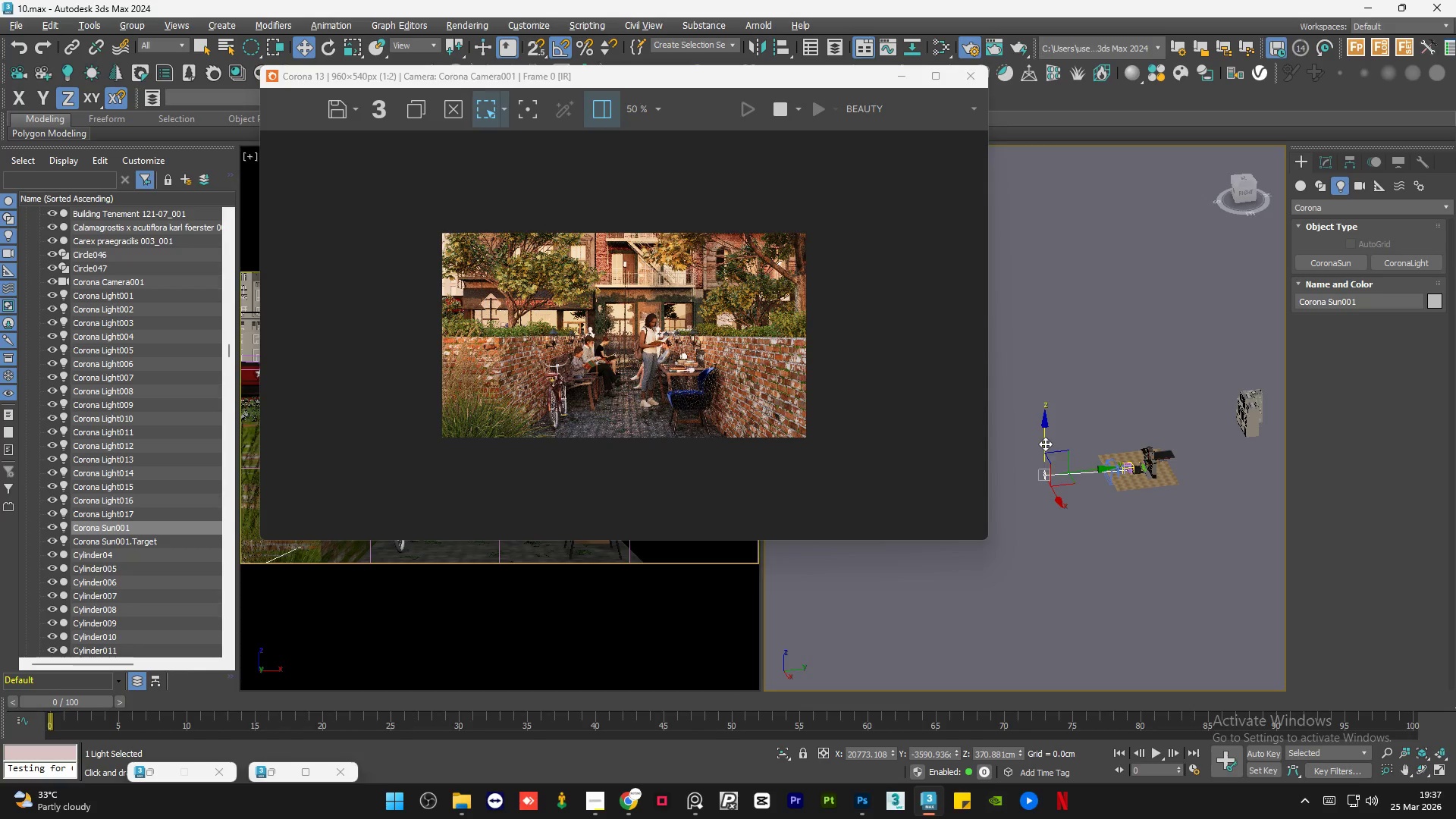 
left_click_drag(start_coordinate=[1045, 443], to_coordinate=[1040, 343])
 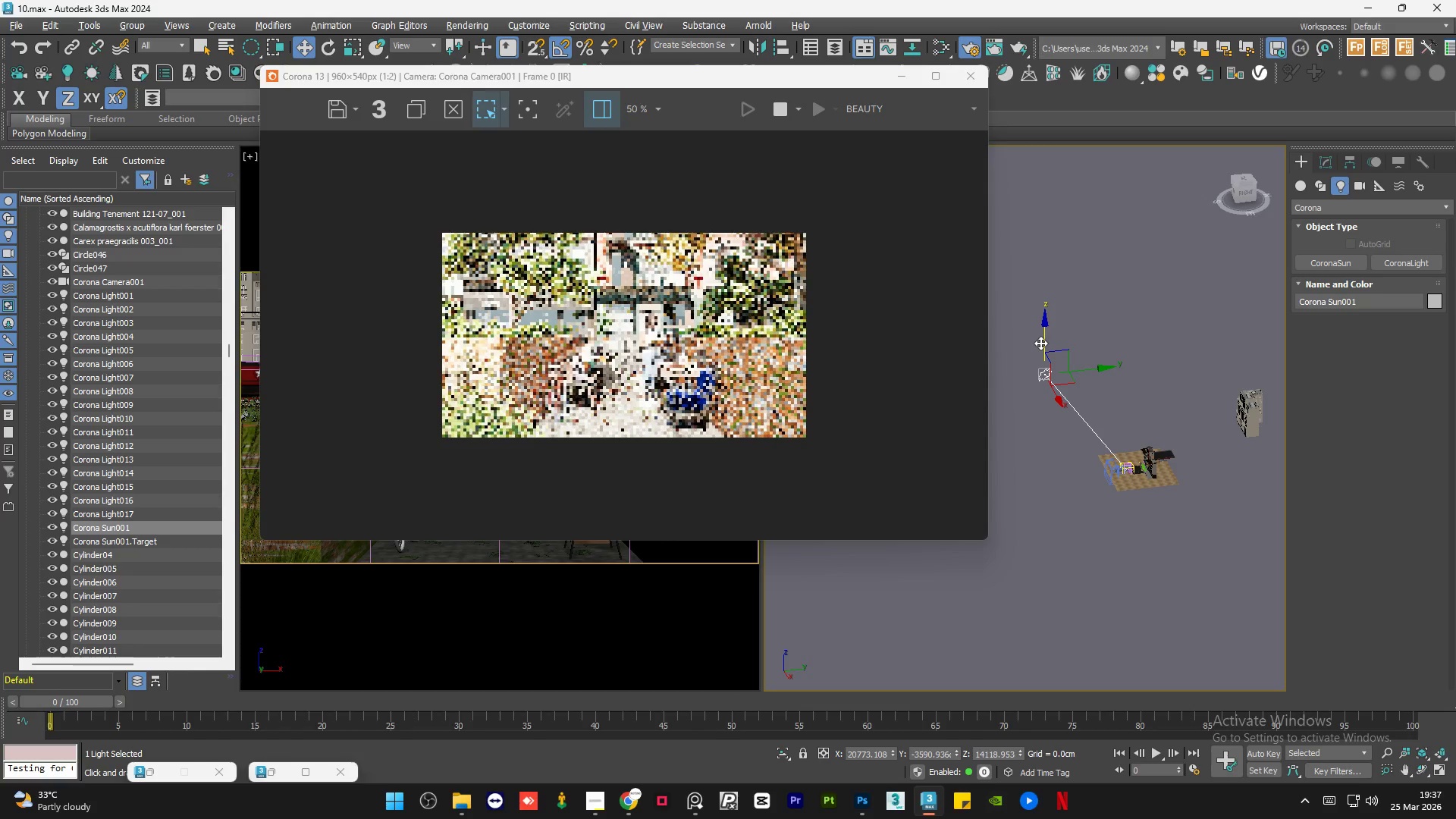 
key(Control+Z)
 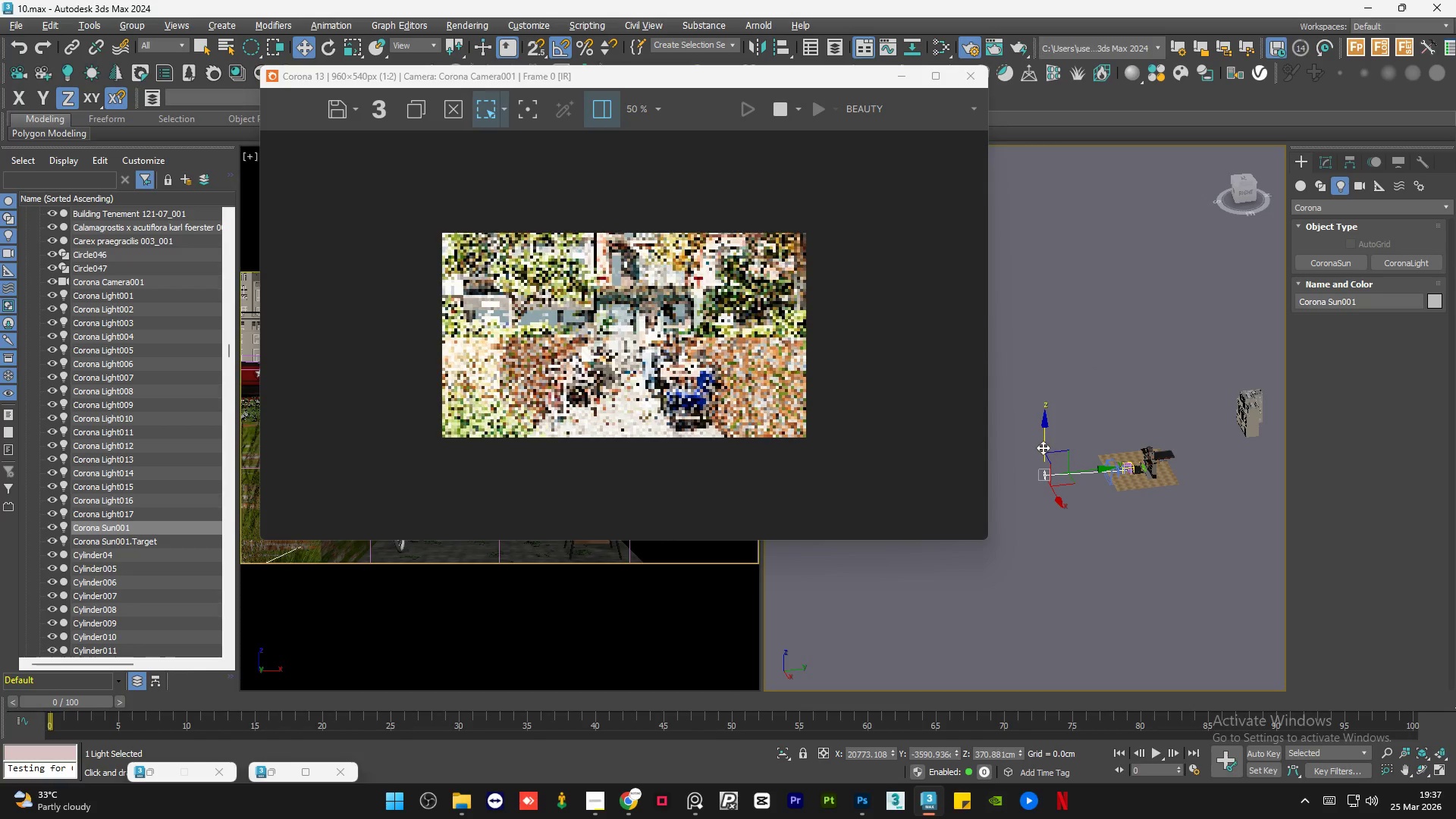 
scroll: coordinate [1048, 453], scroll_direction: up, amount: 2.0
 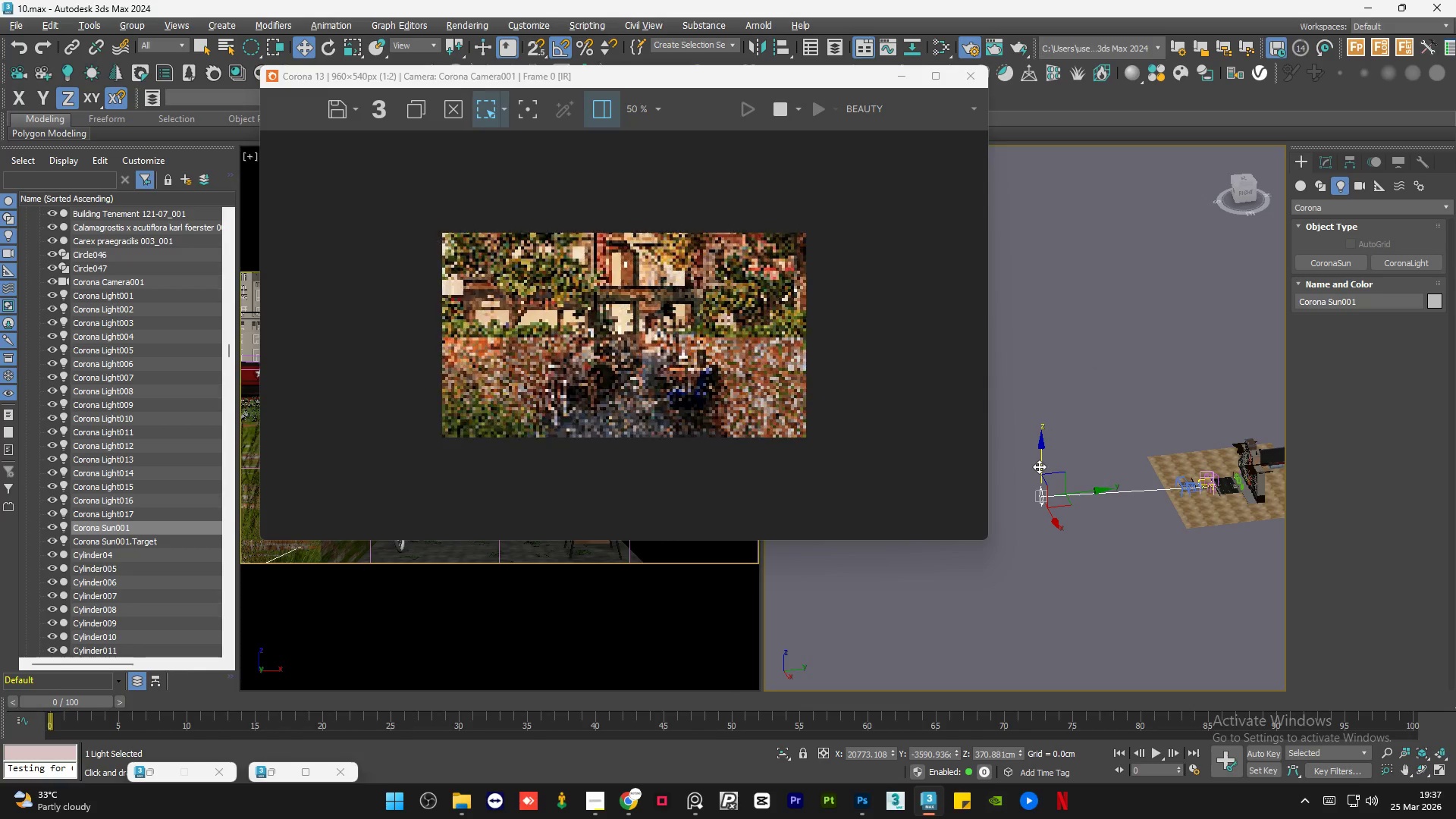 
left_click_drag(start_coordinate=[1040, 466], to_coordinate=[1040, 472])
 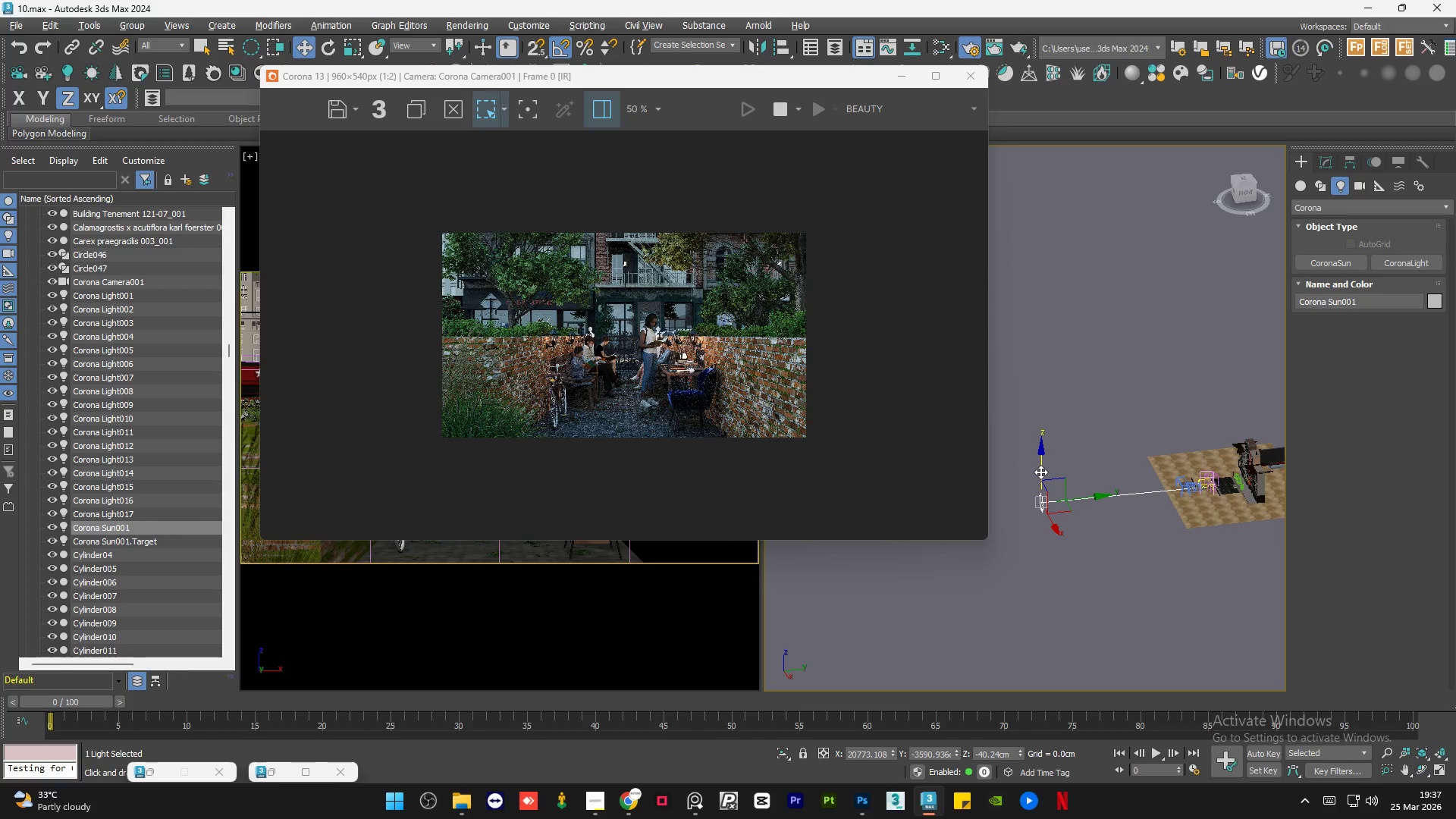 
wait(5.02)
 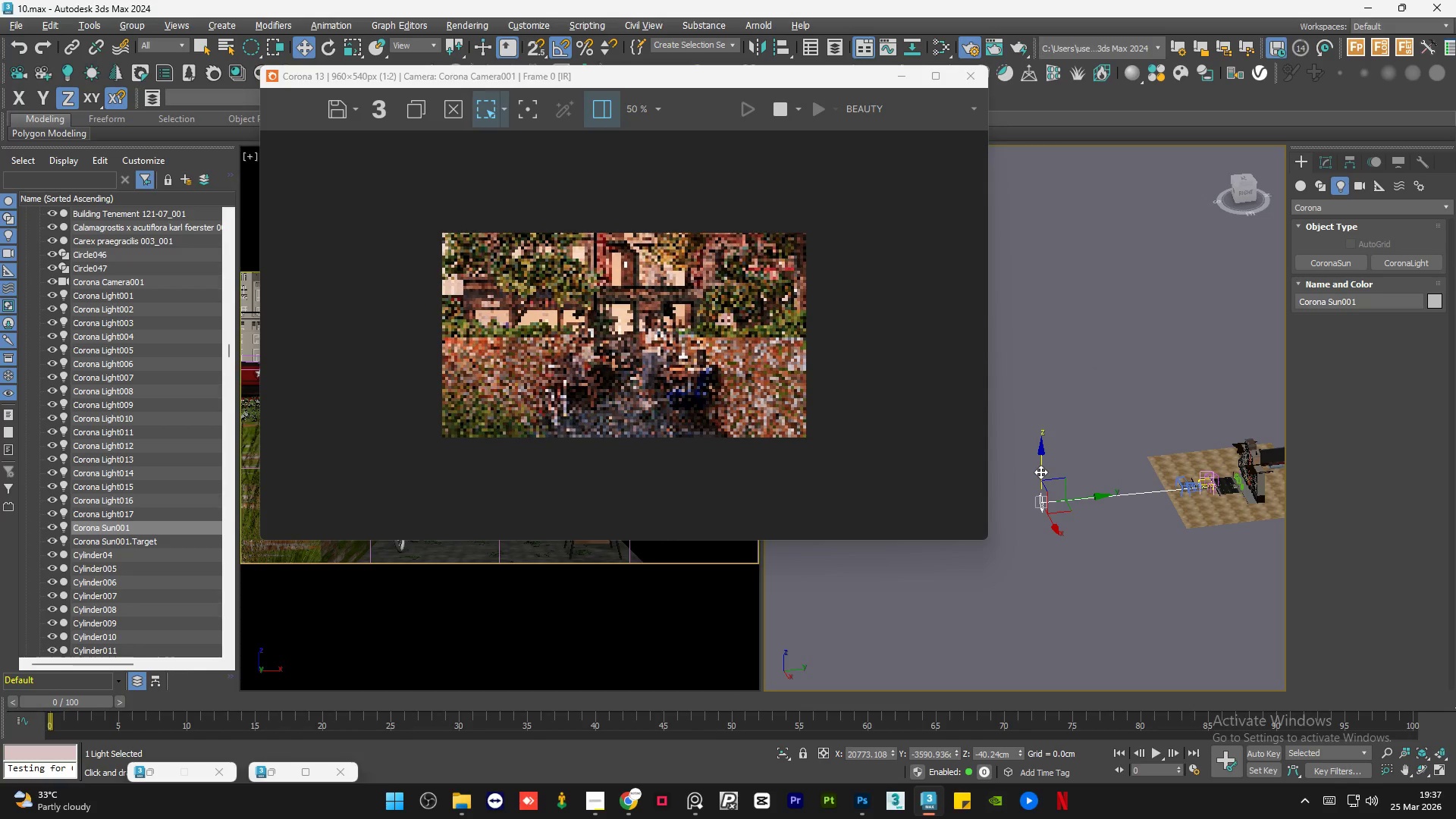 
scroll: coordinate [663, 369], scroll_direction: up, amount: 1.0
 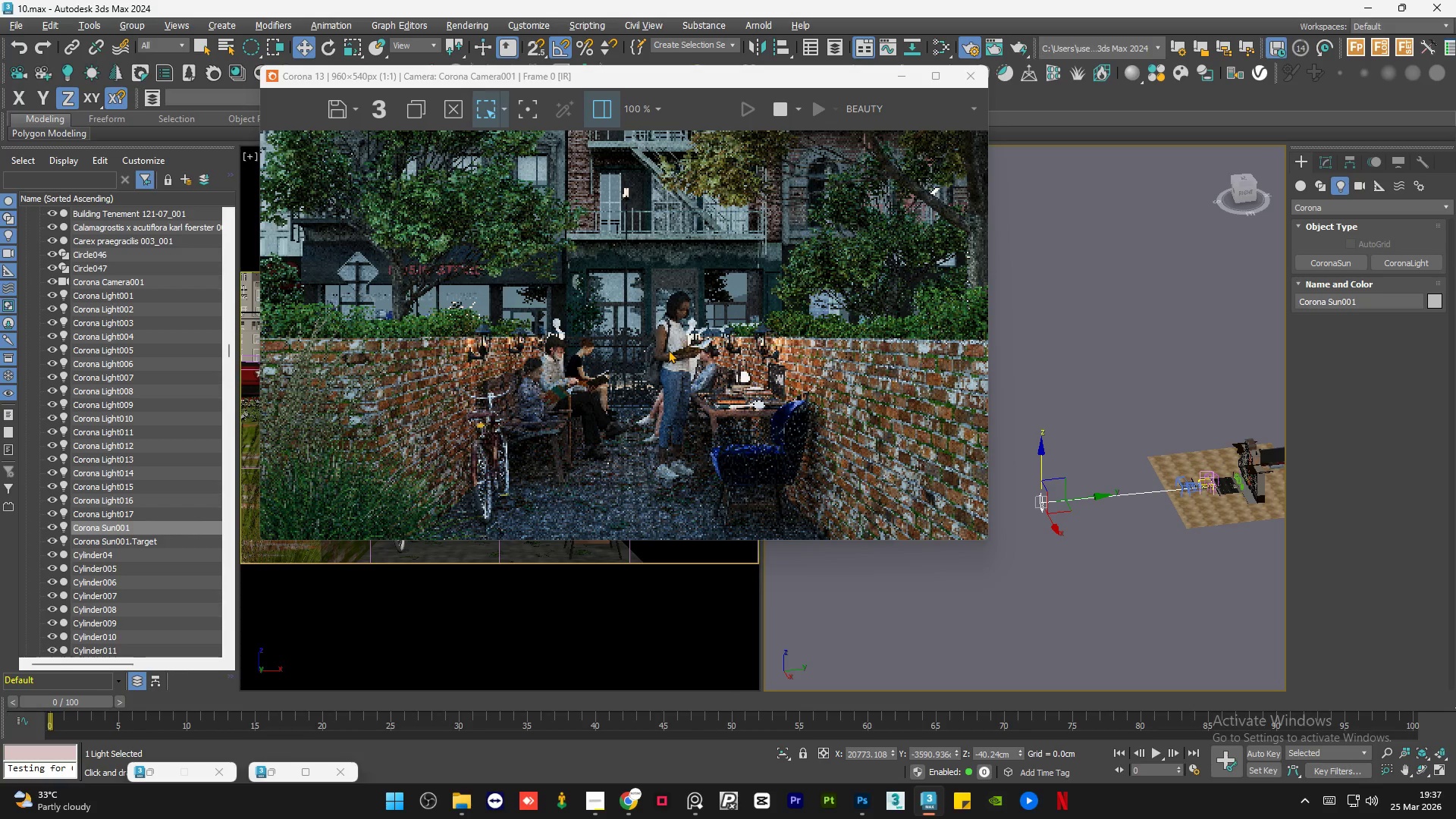 
scroll: coordinate [668, 350], scroll_direction: down, amount: 1.0
 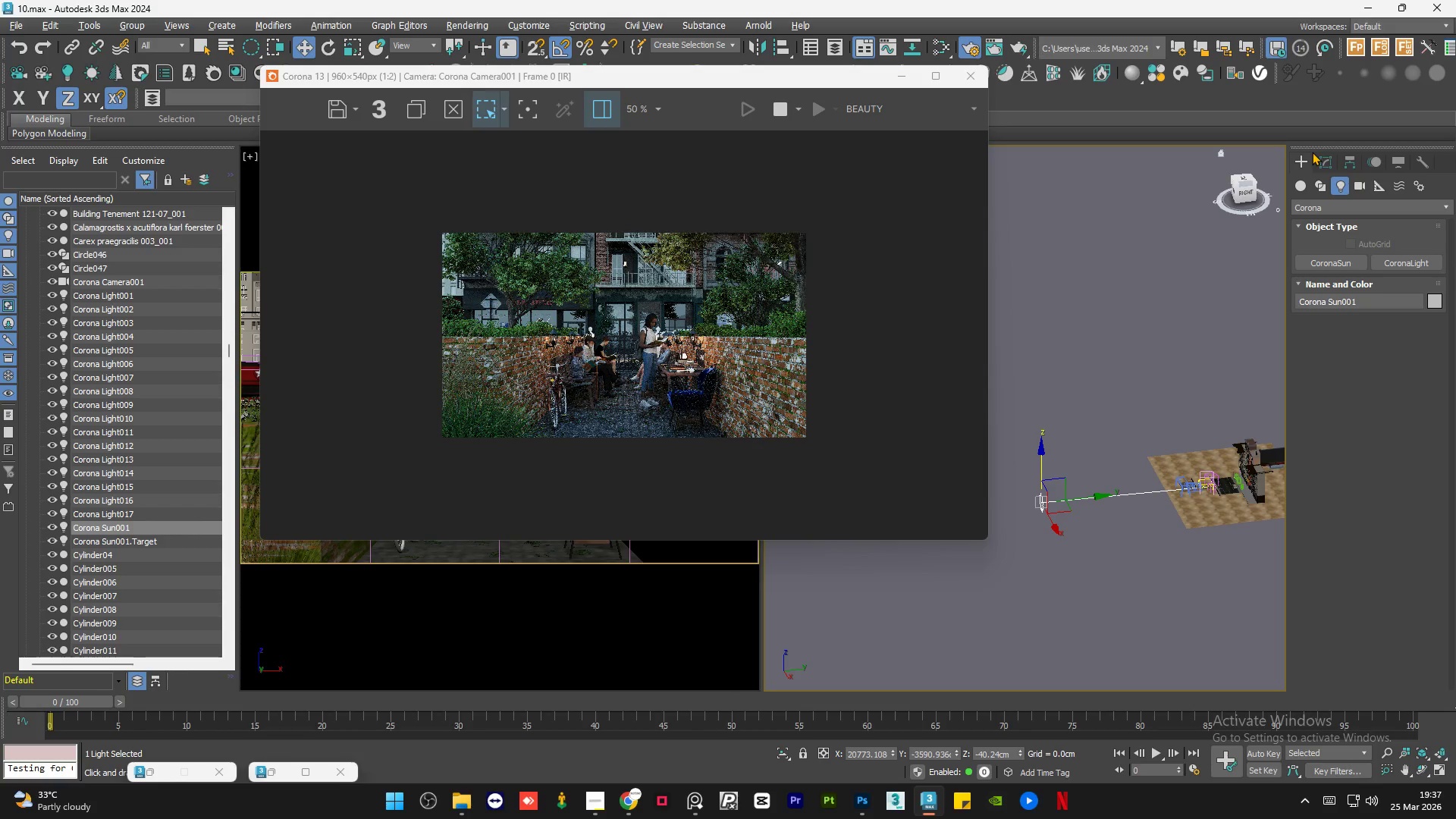 
left_click([1323, 159])
 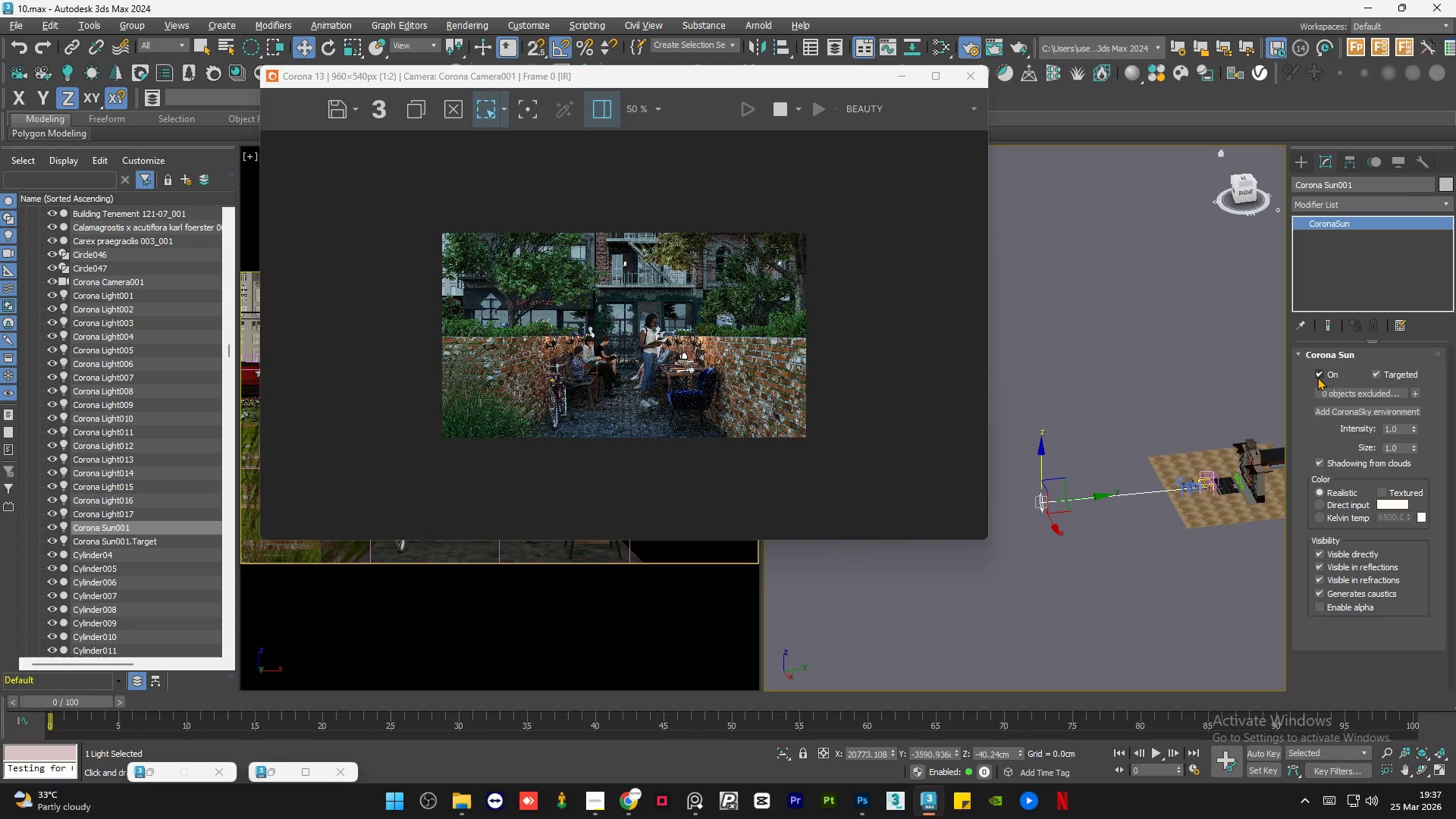 
left_click([1320, 374])
 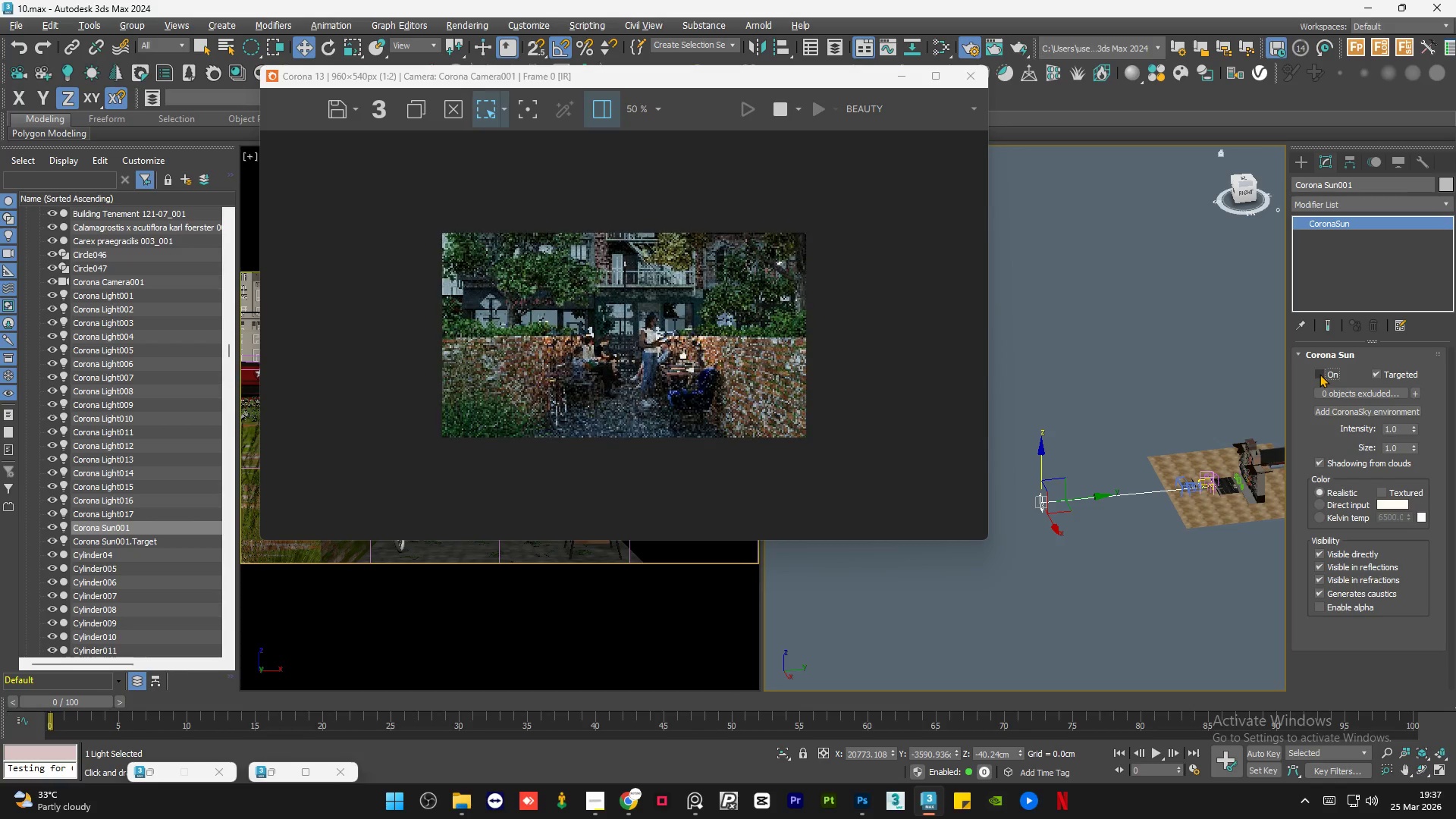 
left_click([1320, 374])
 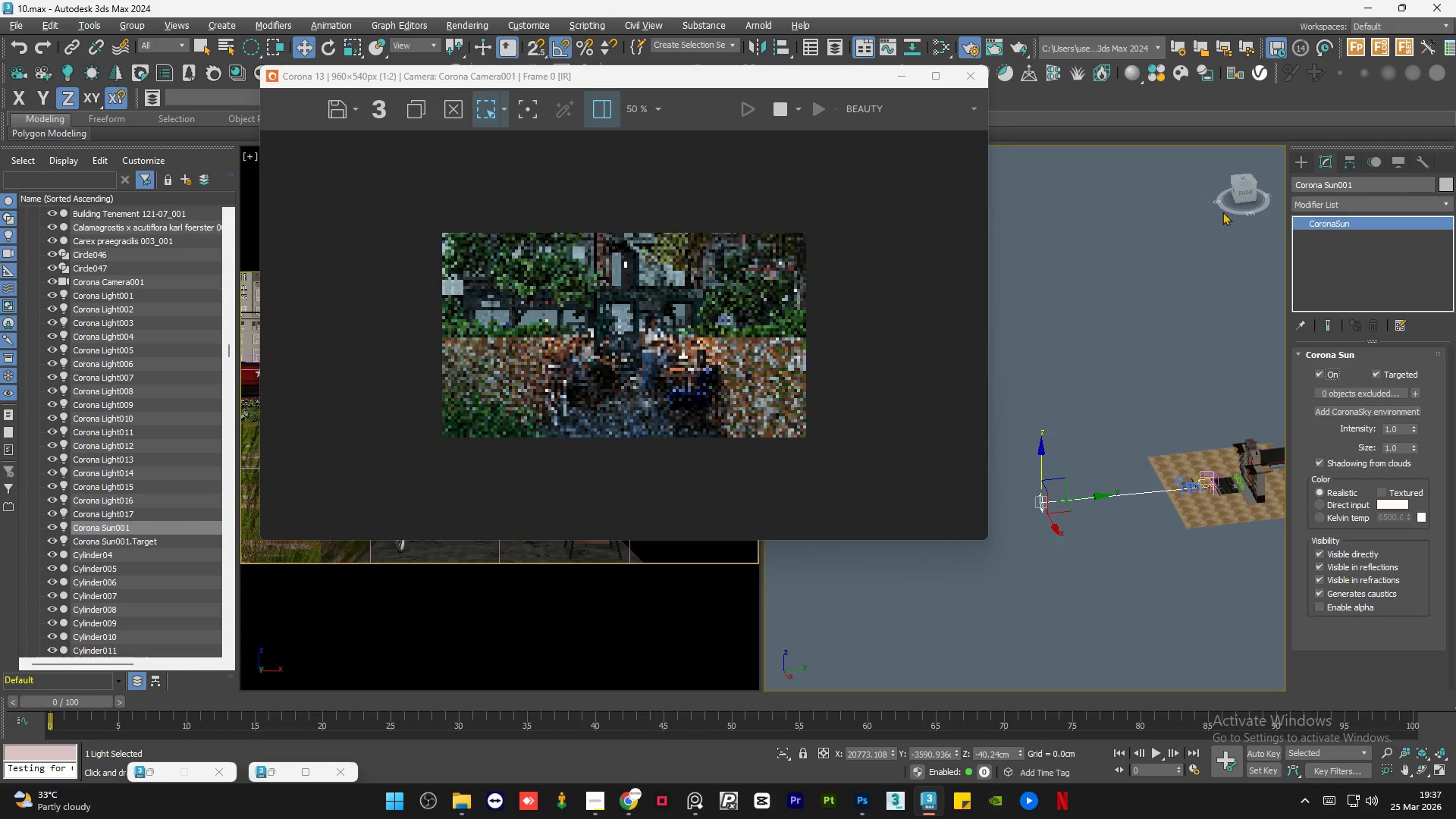 
left_click([1245, 192])
 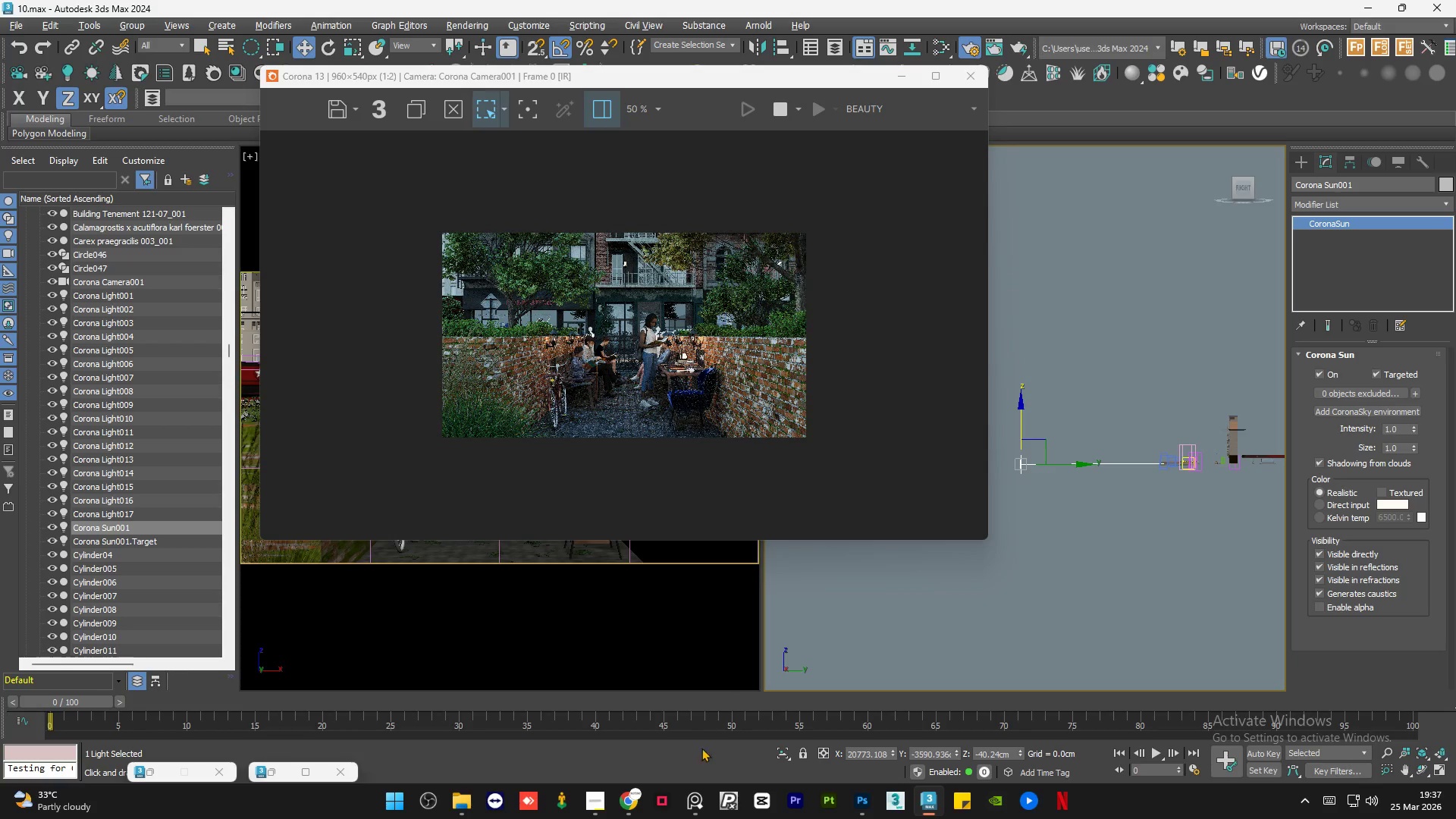 
left_click([602, 805])